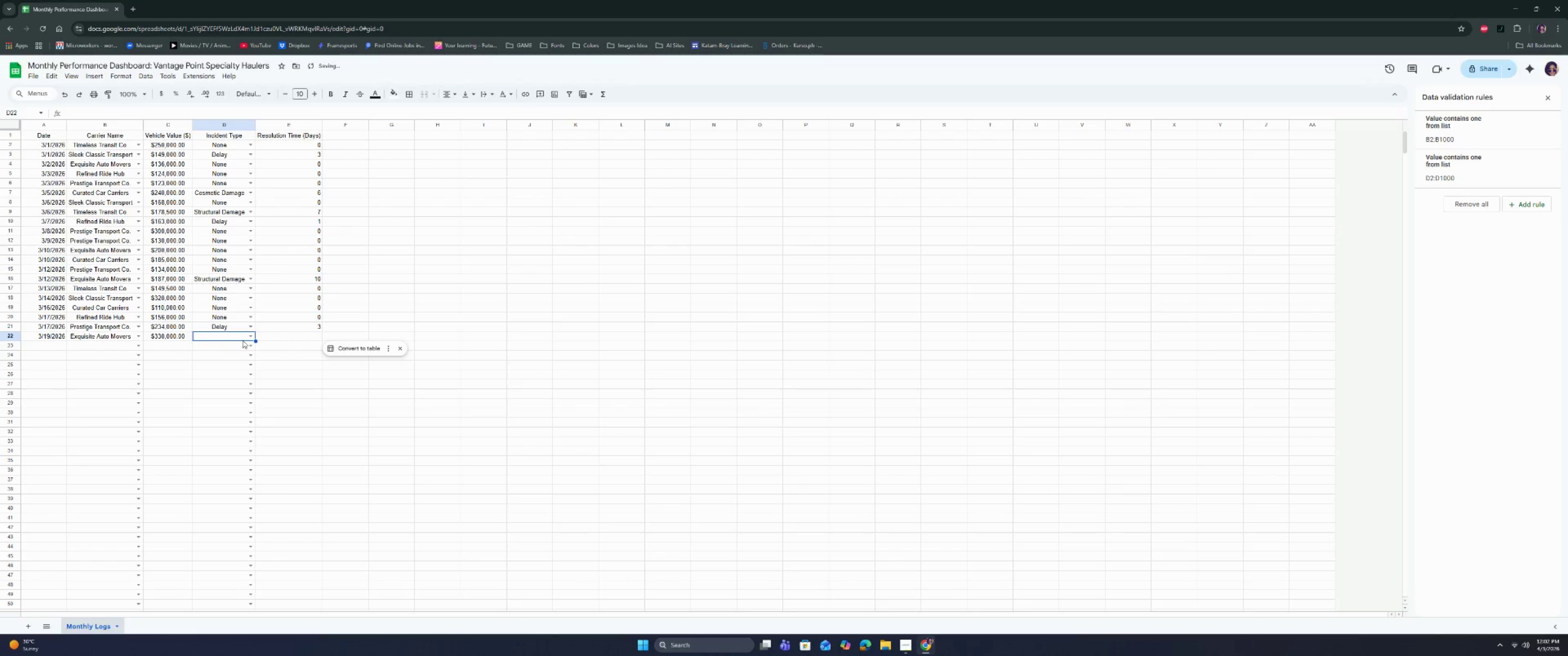 
left_click([249, 338])
 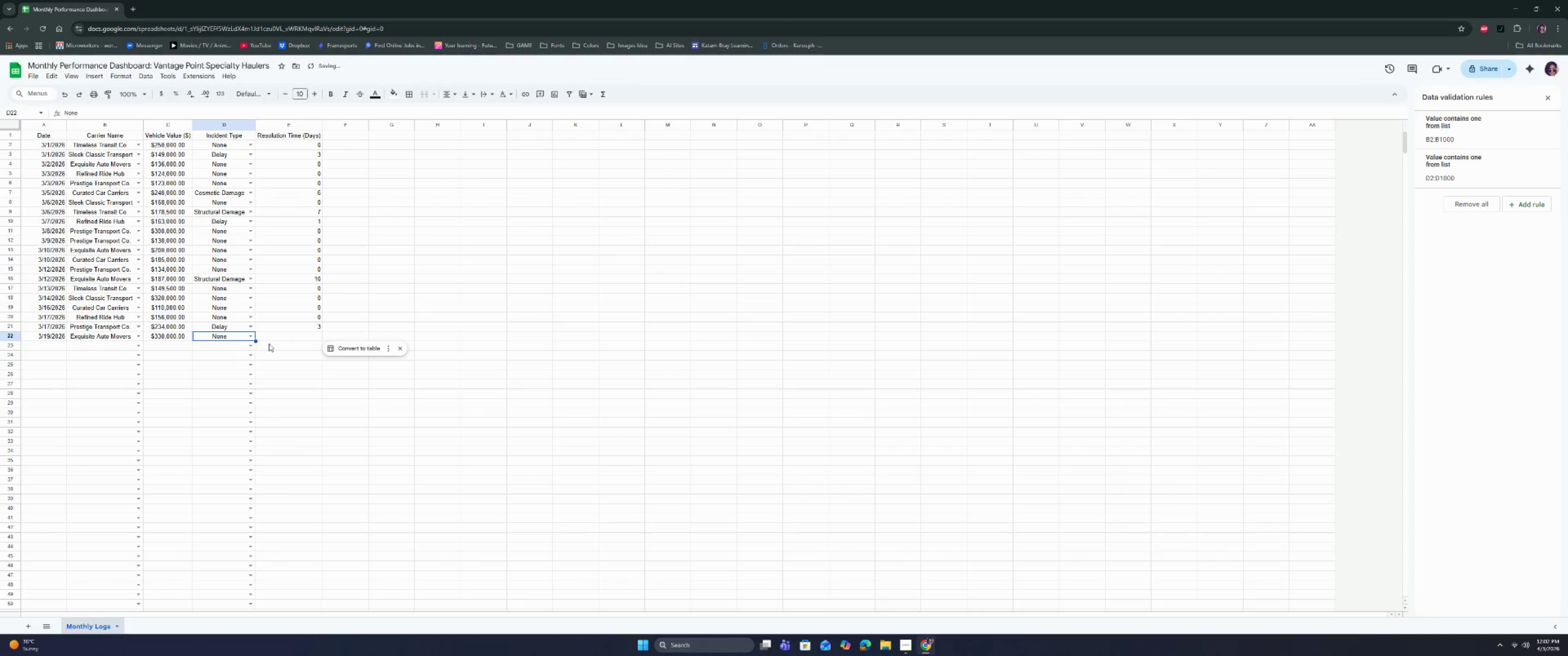 
left_click([282, 339])
 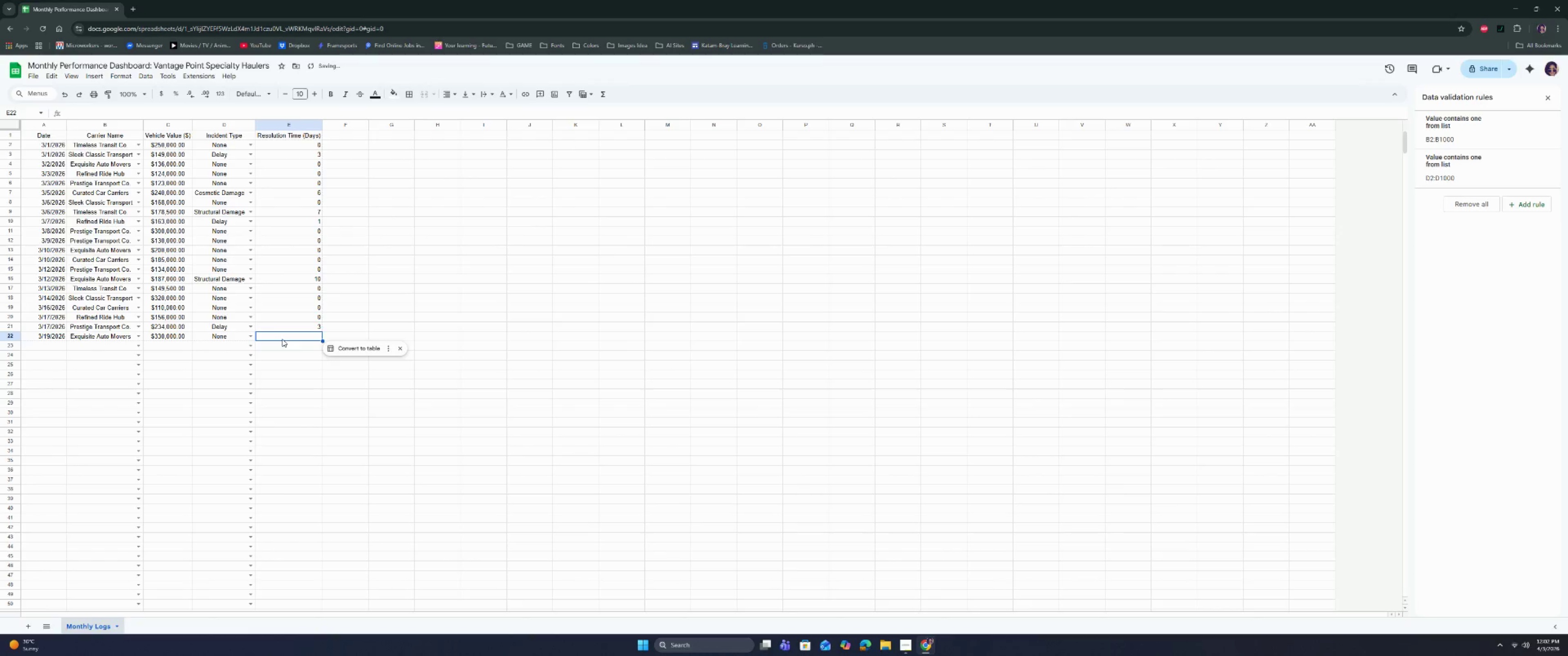 
key(0)
 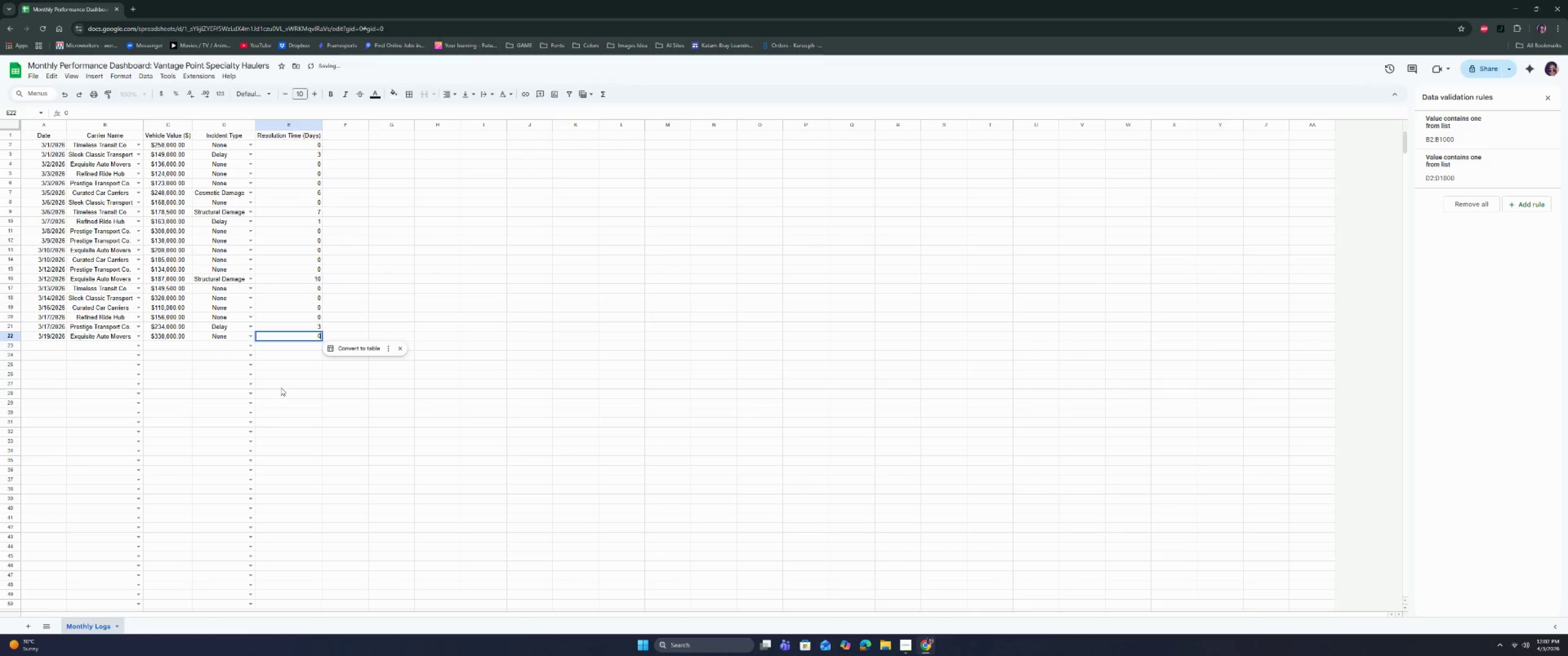 
left_click([281, 388])
 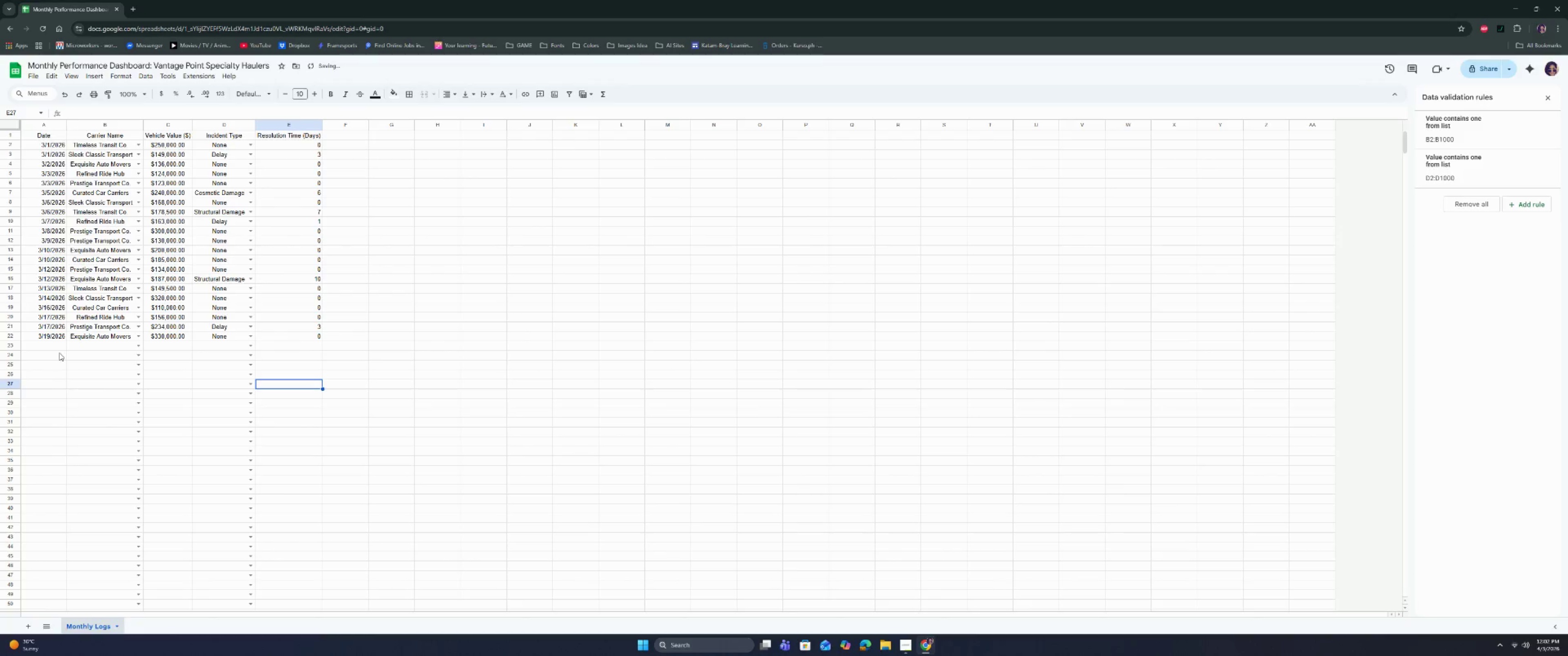 
left_click([47, 345])
 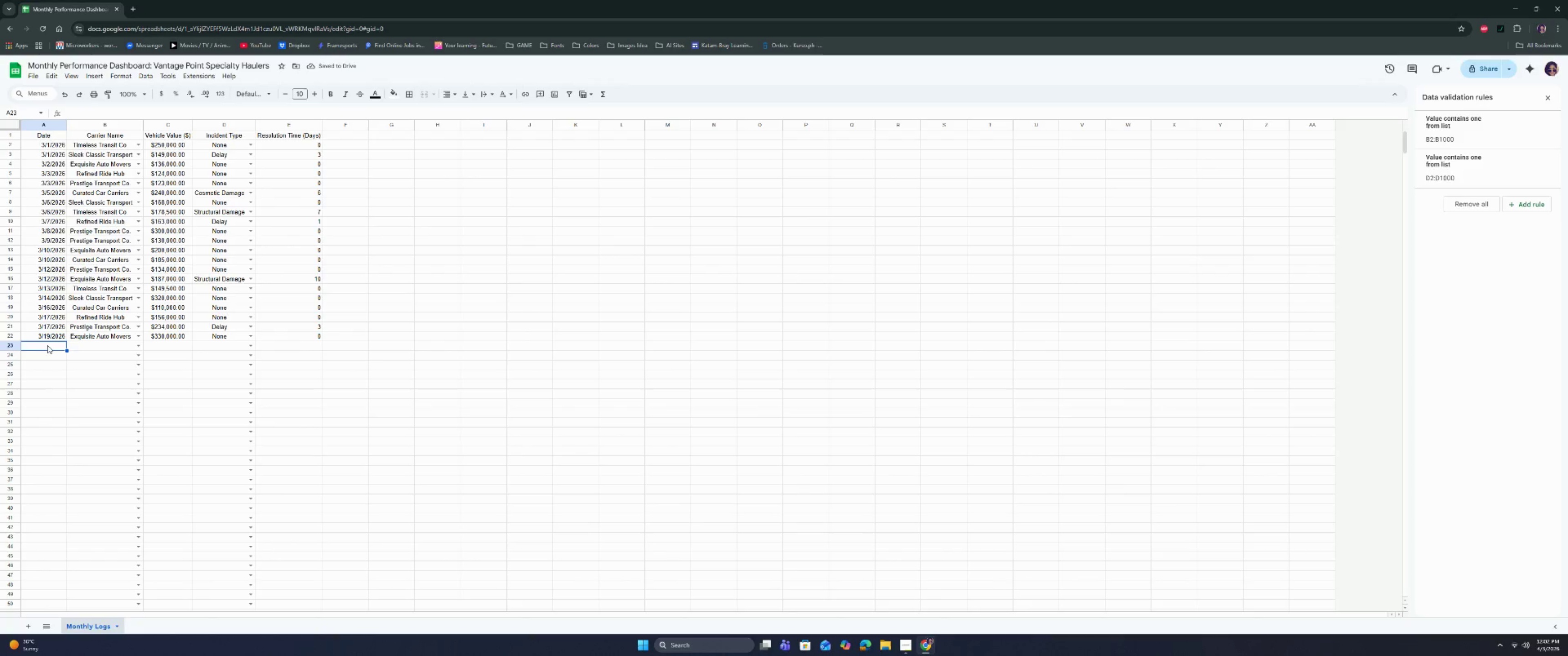 
type(3/20)
key(Tab)
 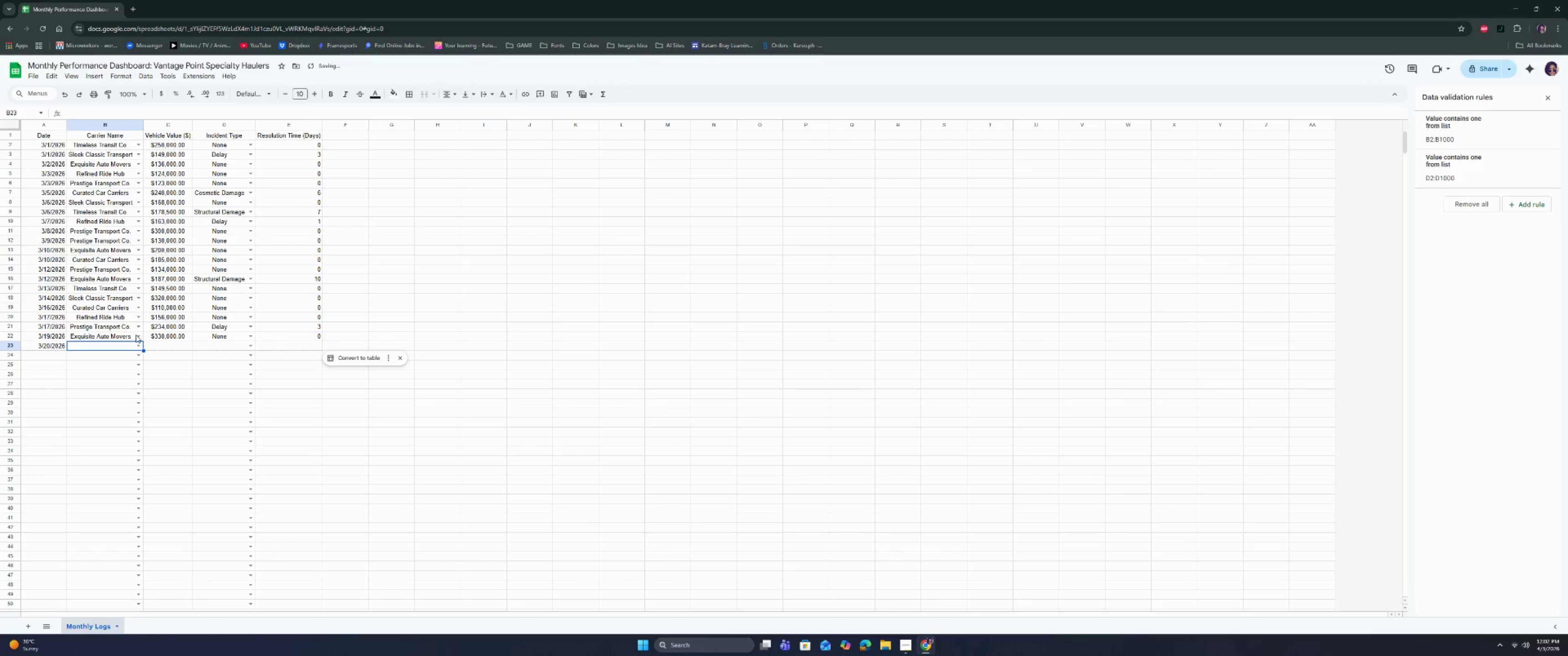 
left_click([140, 346])
 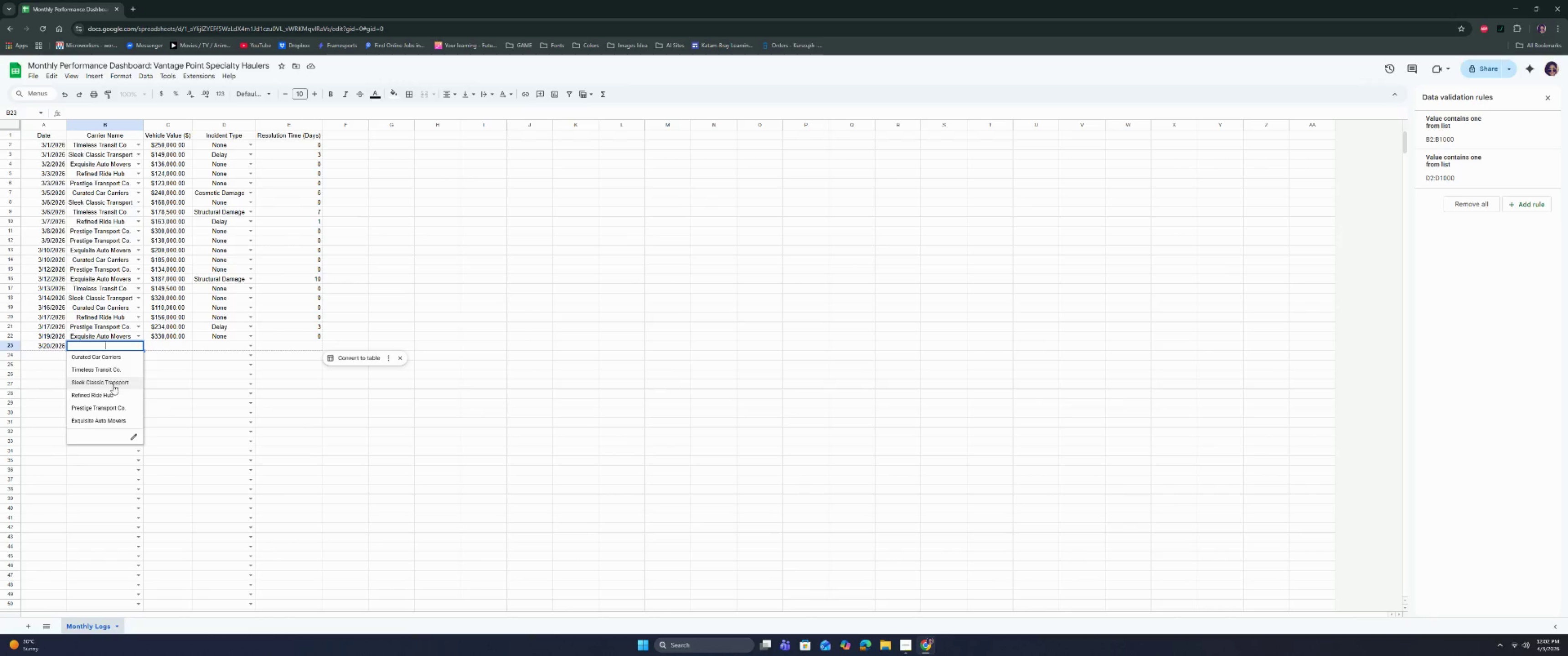 
wait(7.21)
 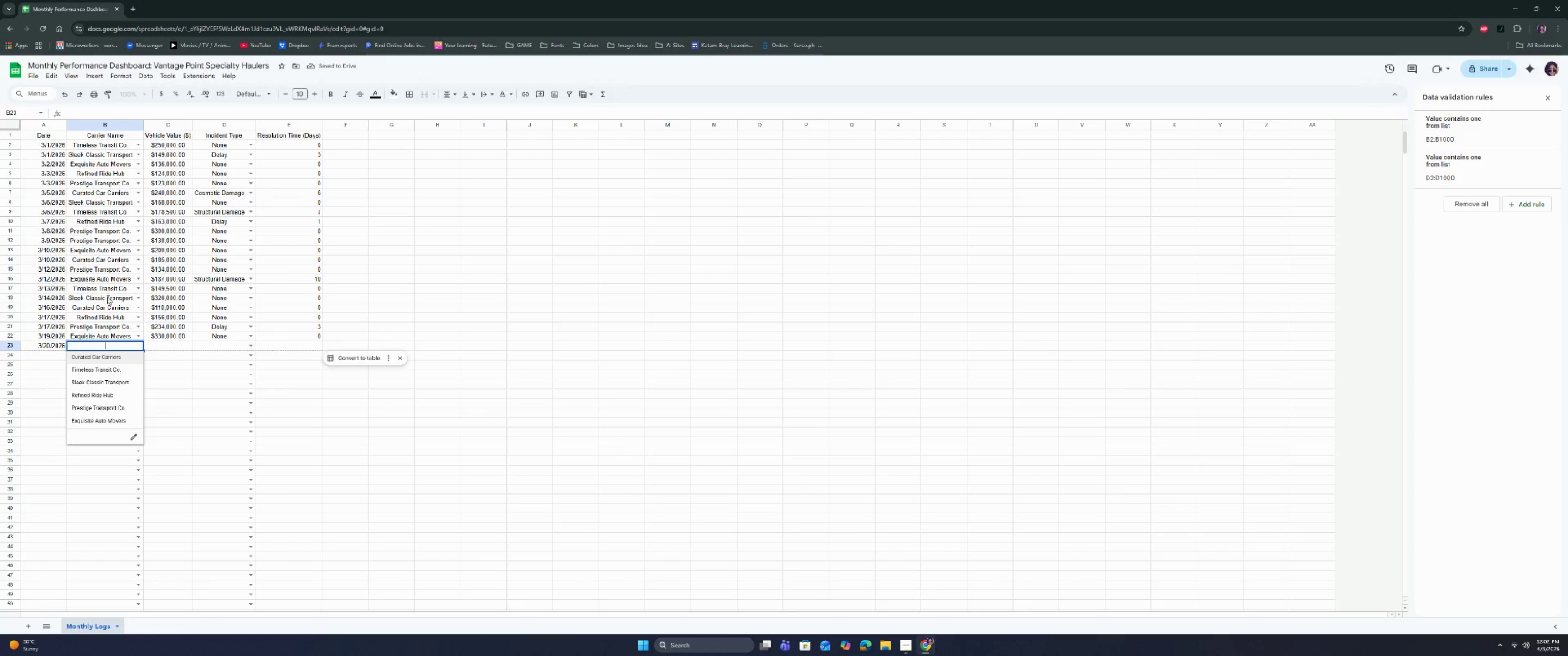 
left_click([101, 383])
 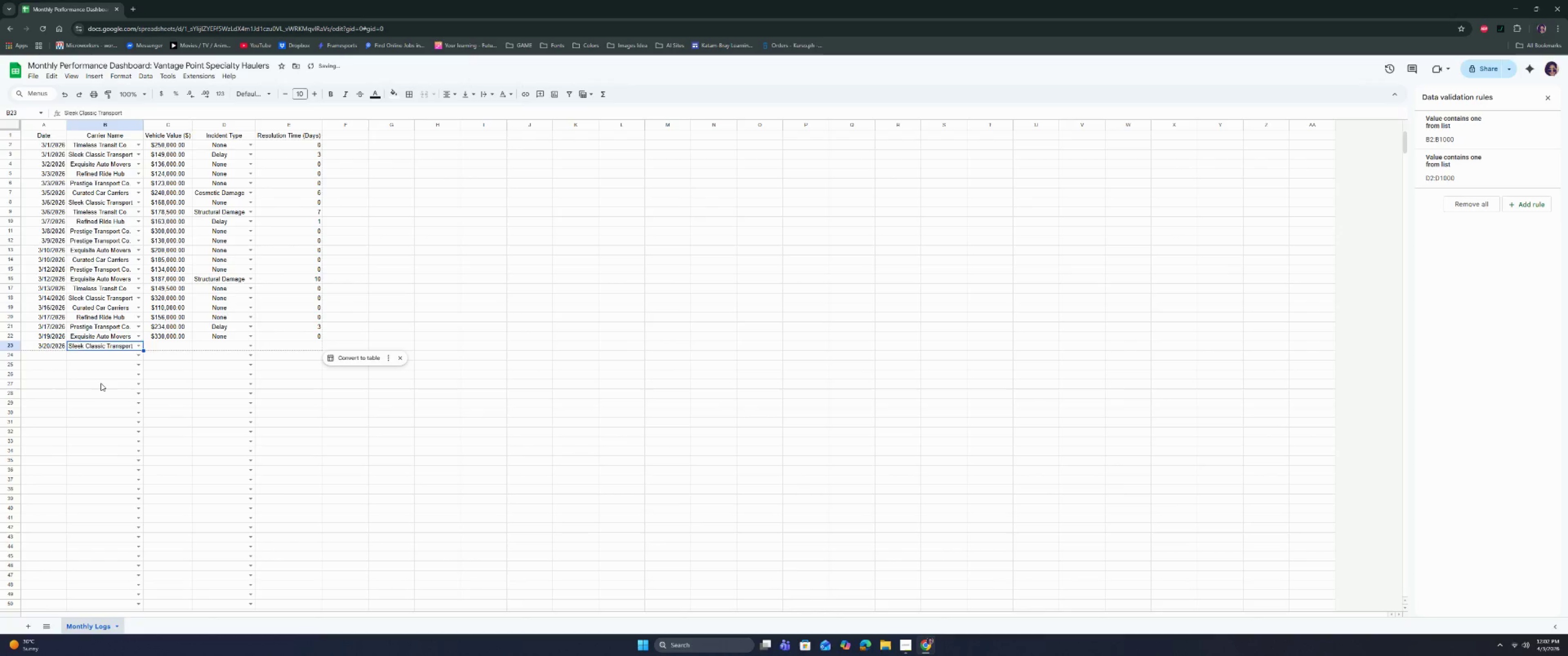 
key(Tab)
 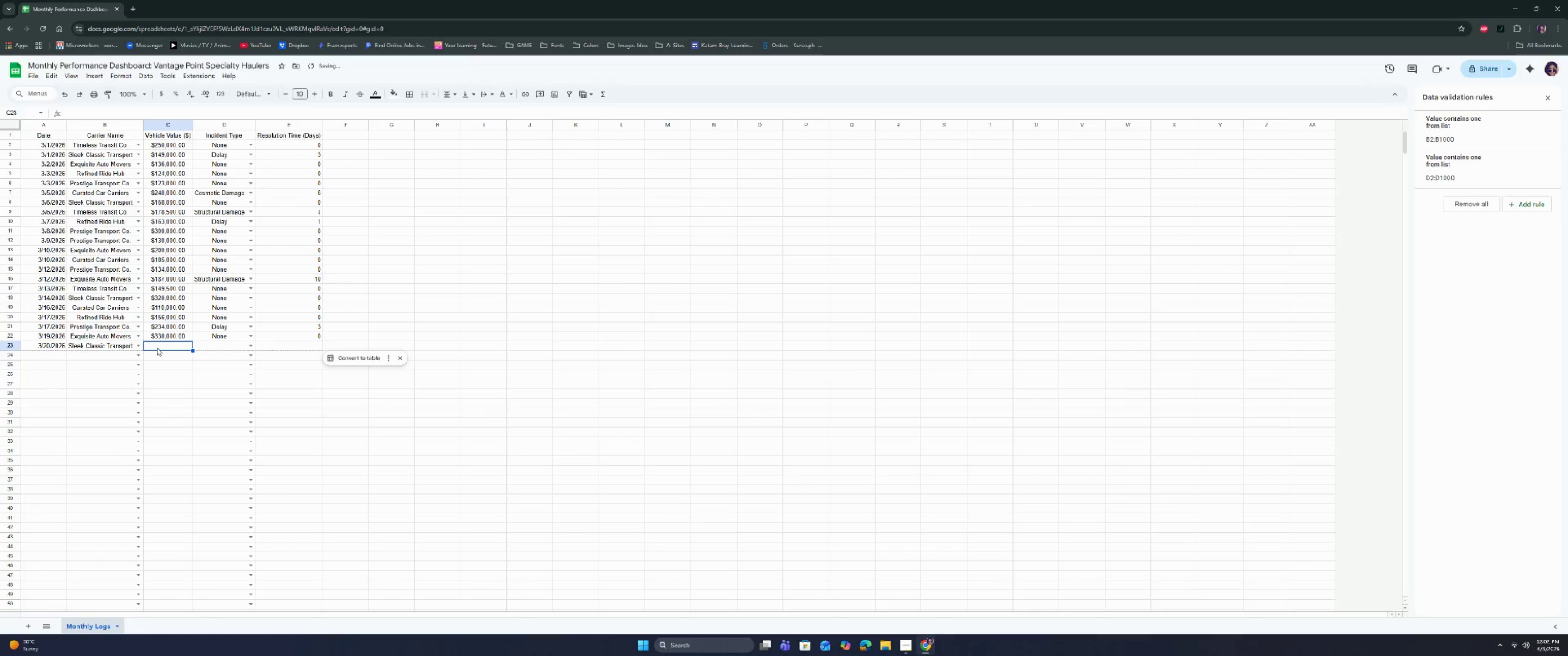 
left_click([157, 347])
 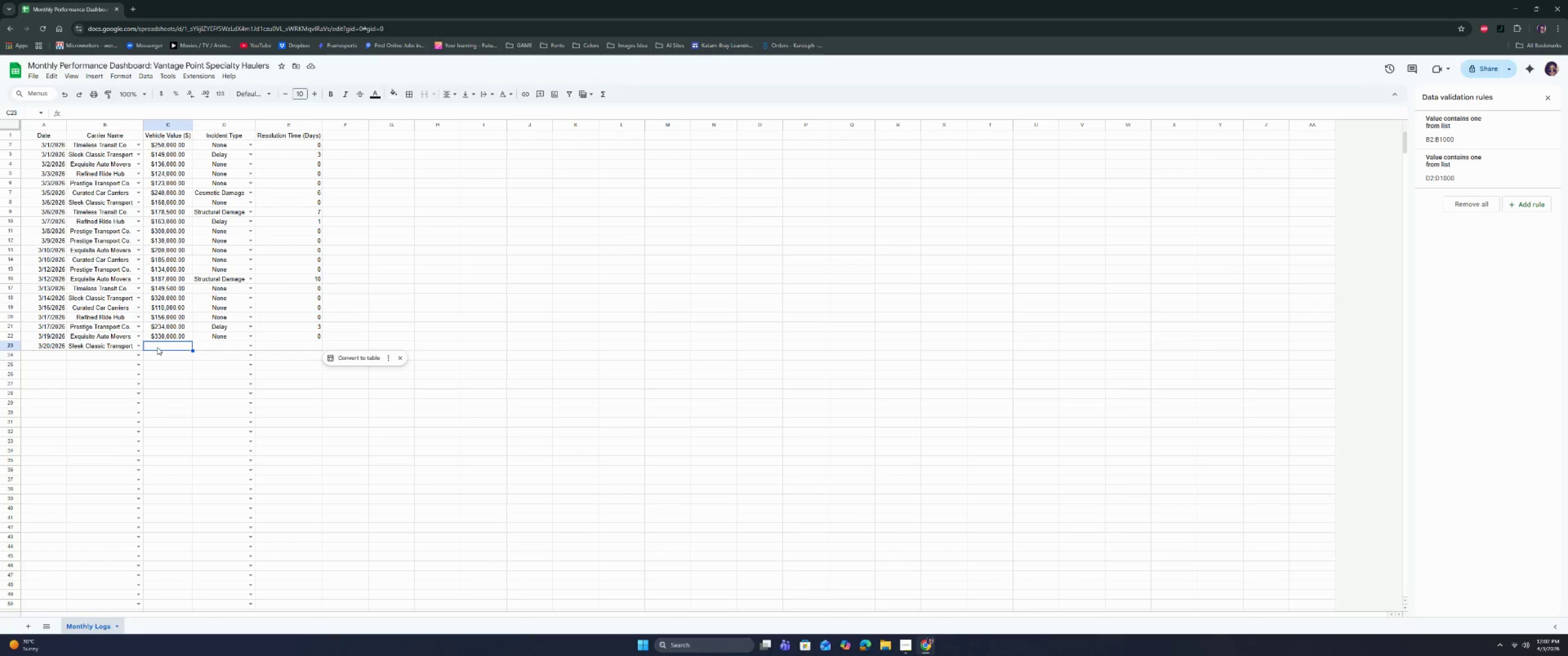 
wait(6.22)
 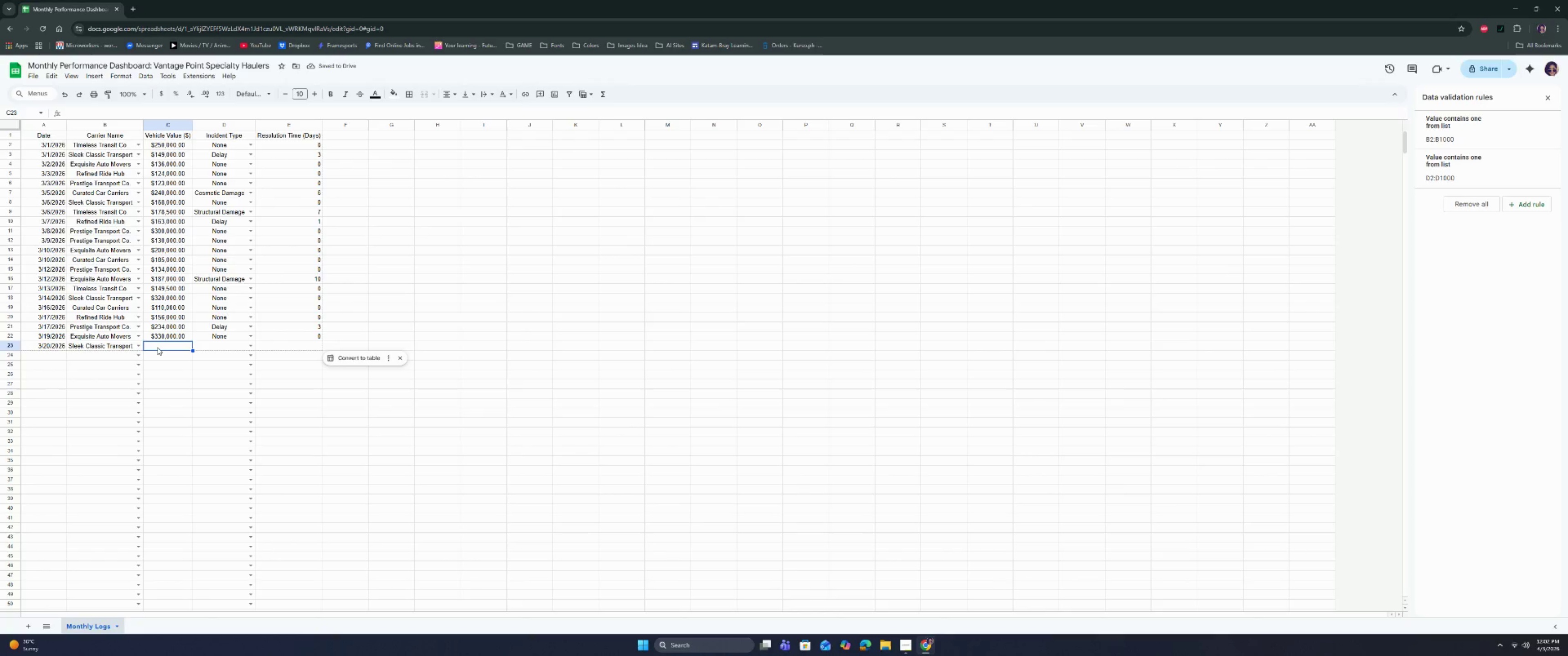 
type(2666--)
key(Backspace)
key(Backspace)
type(00)
key(Tab)
 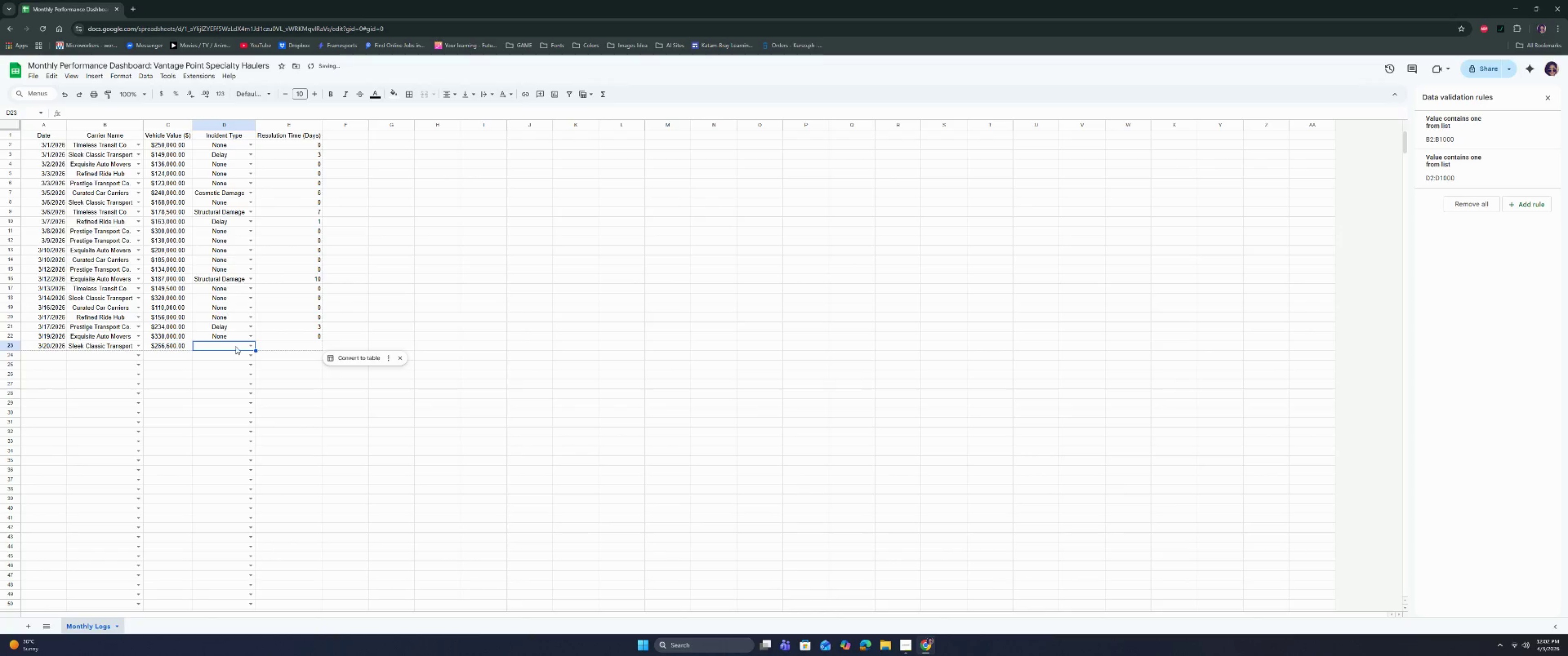 
left_click([251, 347])
 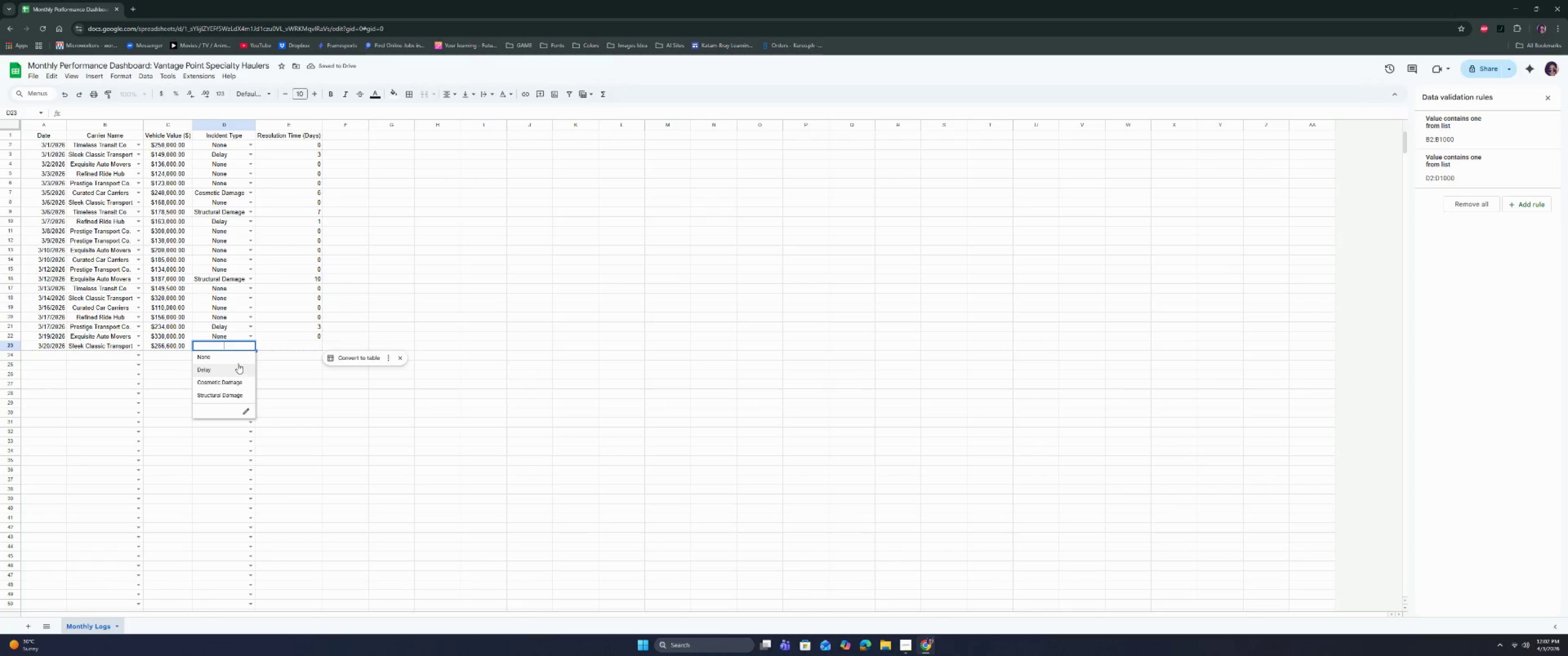 
left_click([239, 361])
 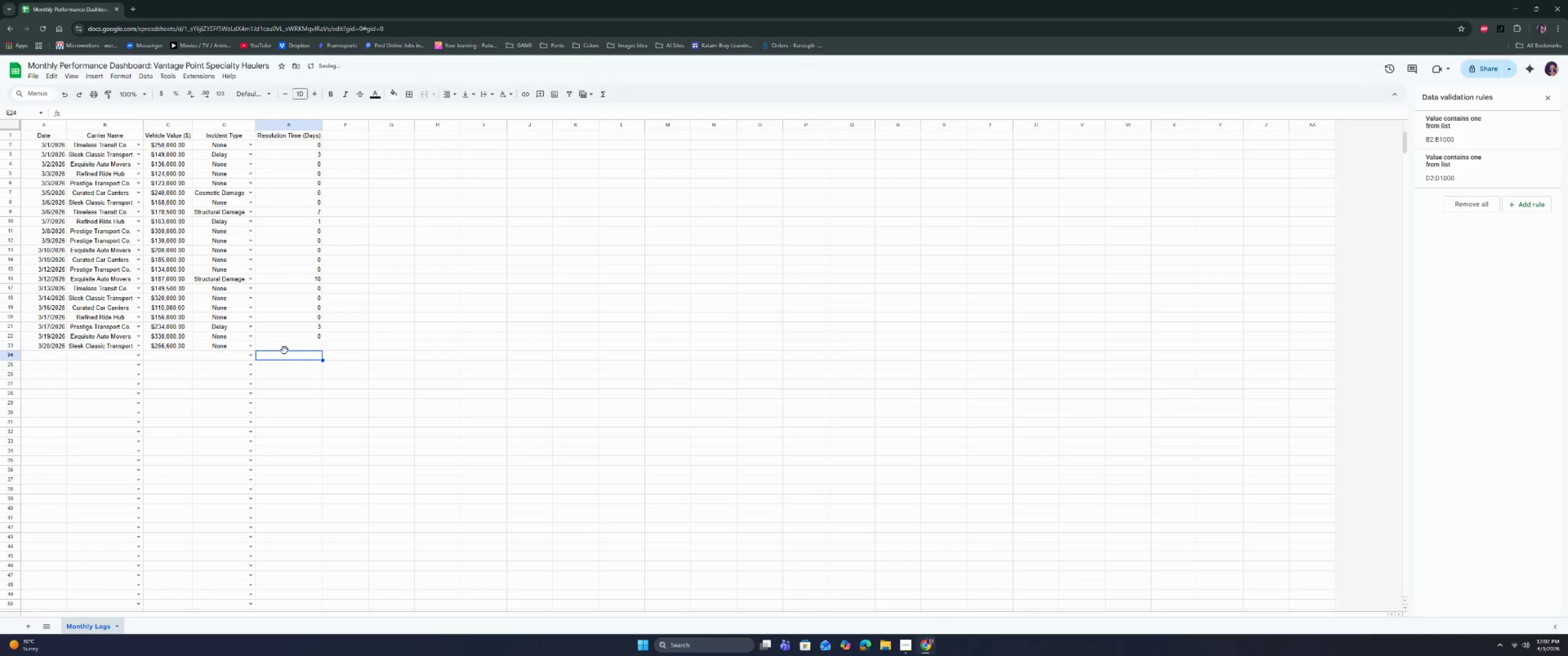 
double_click([286, 348])
 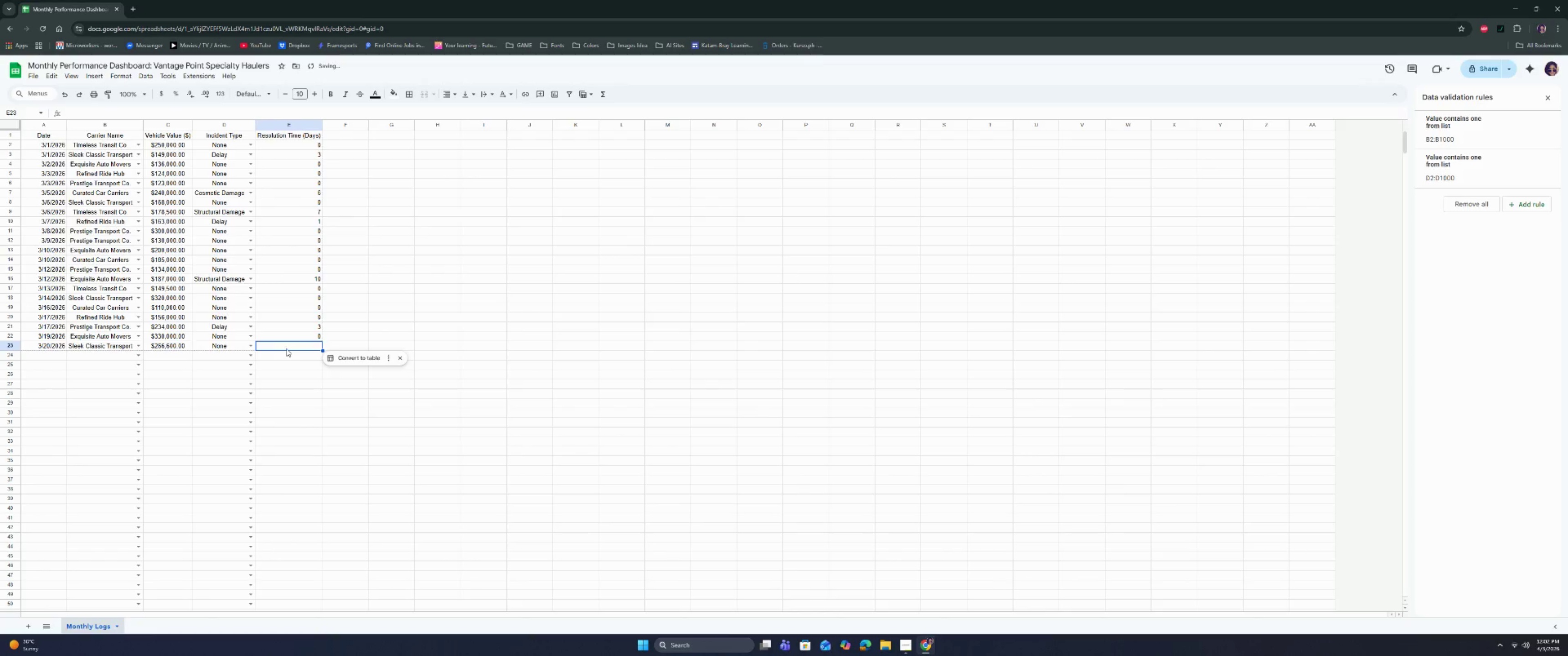 
key(0)
 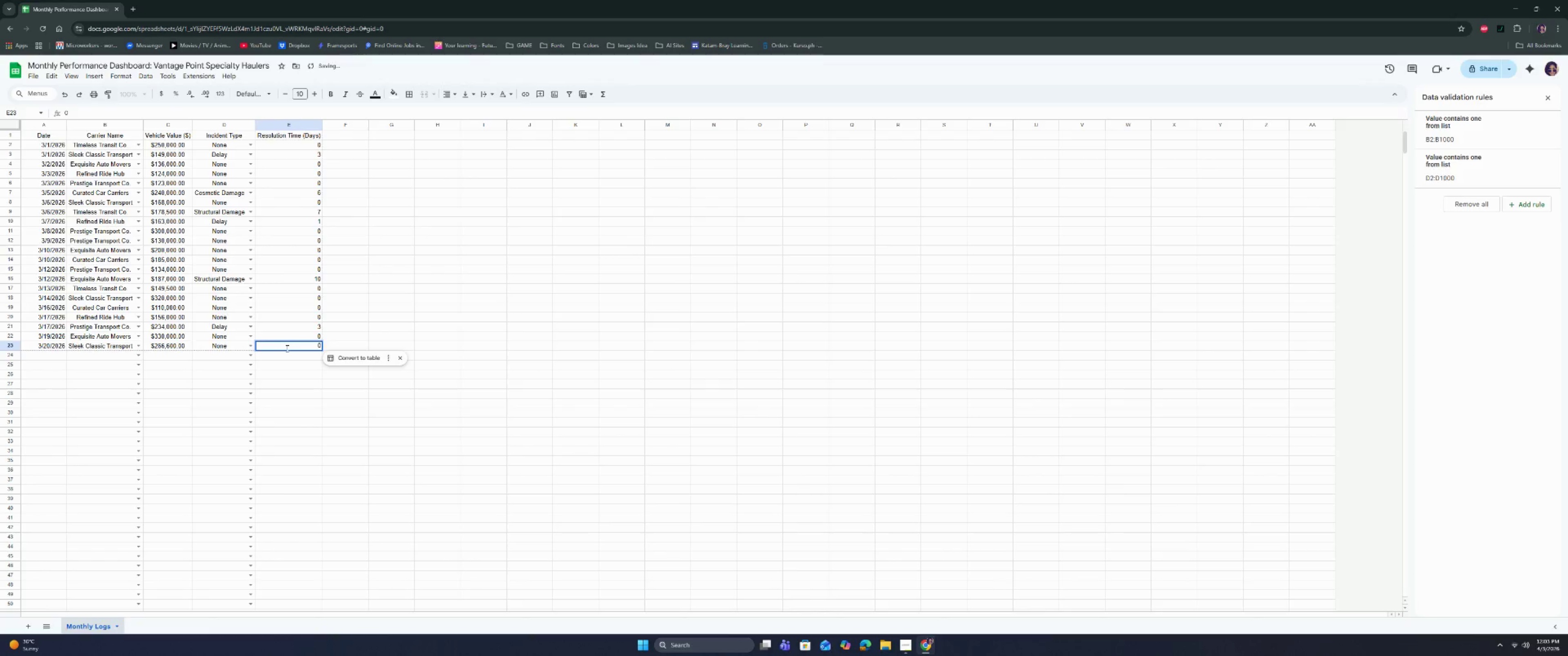 
key(ArrowLeft)
 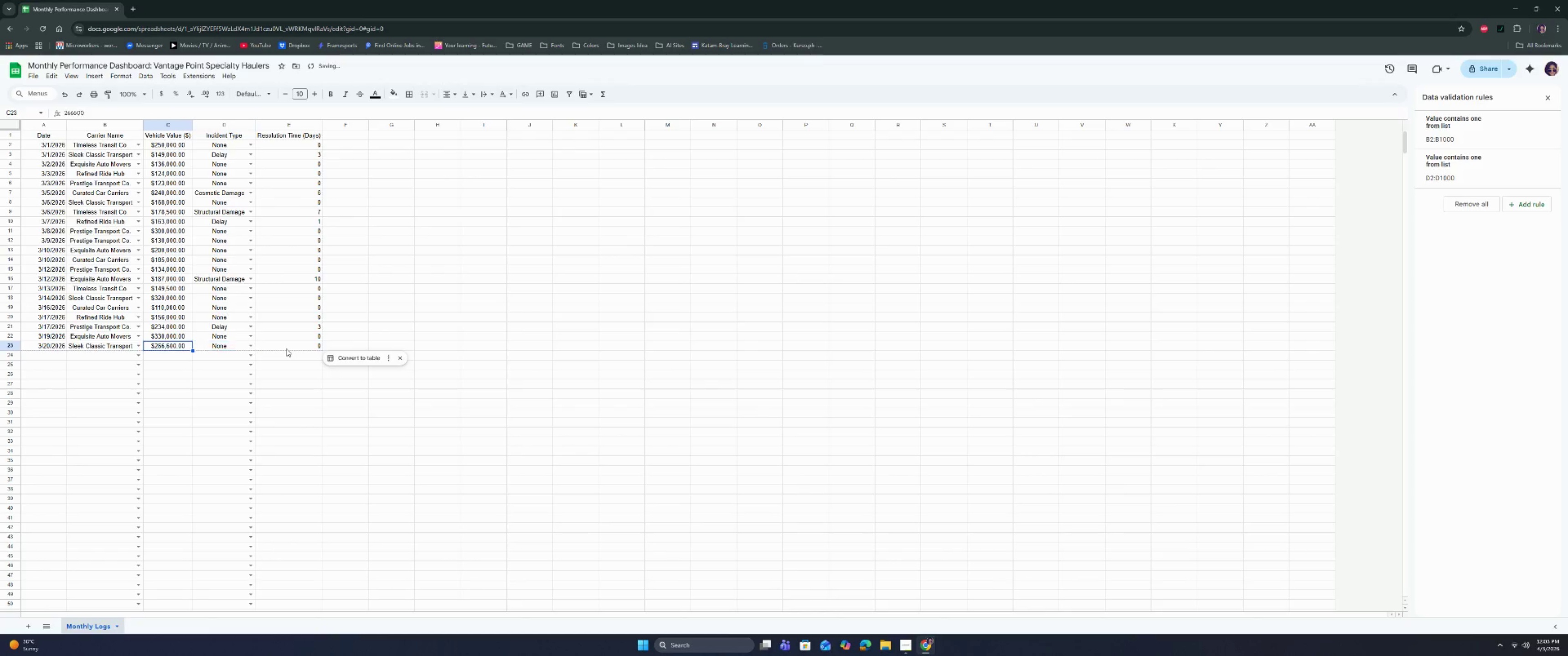 
key(ArrowLeft)
 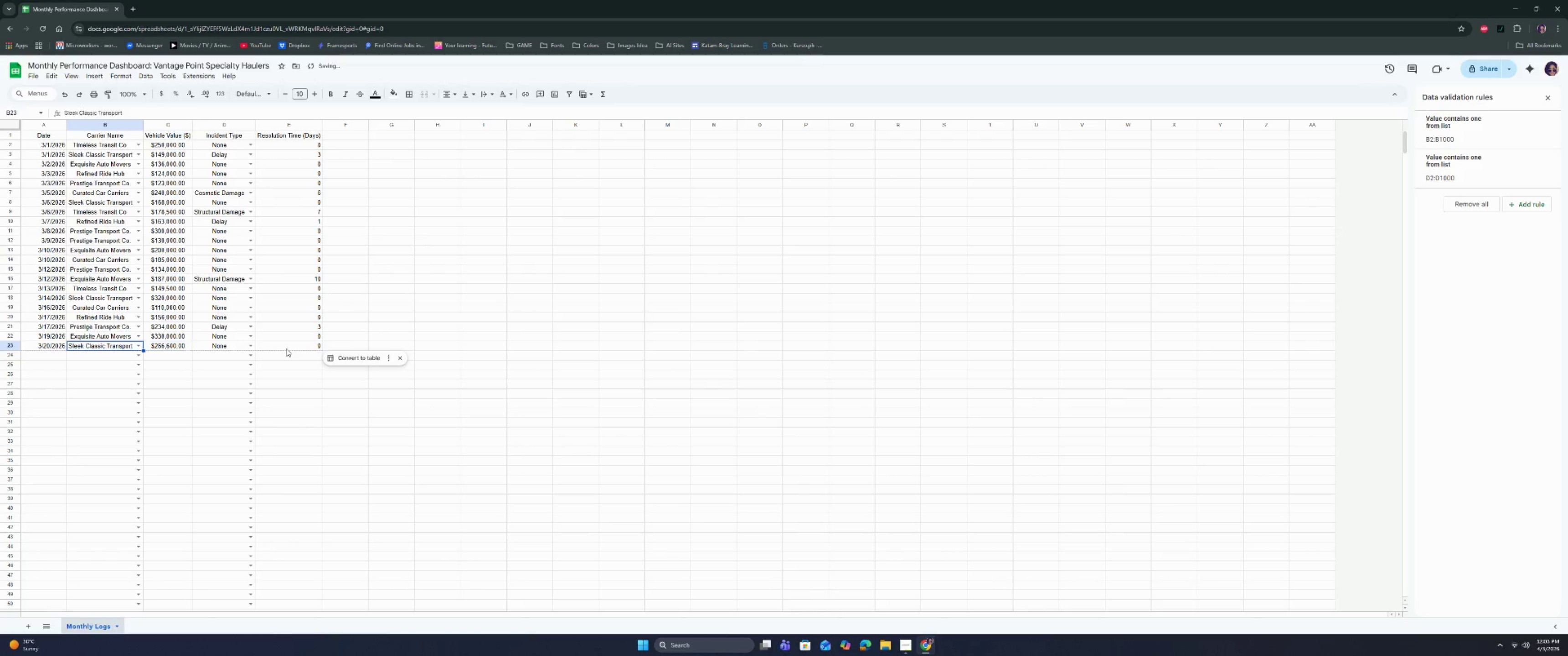 
key(ArrowLeft)
 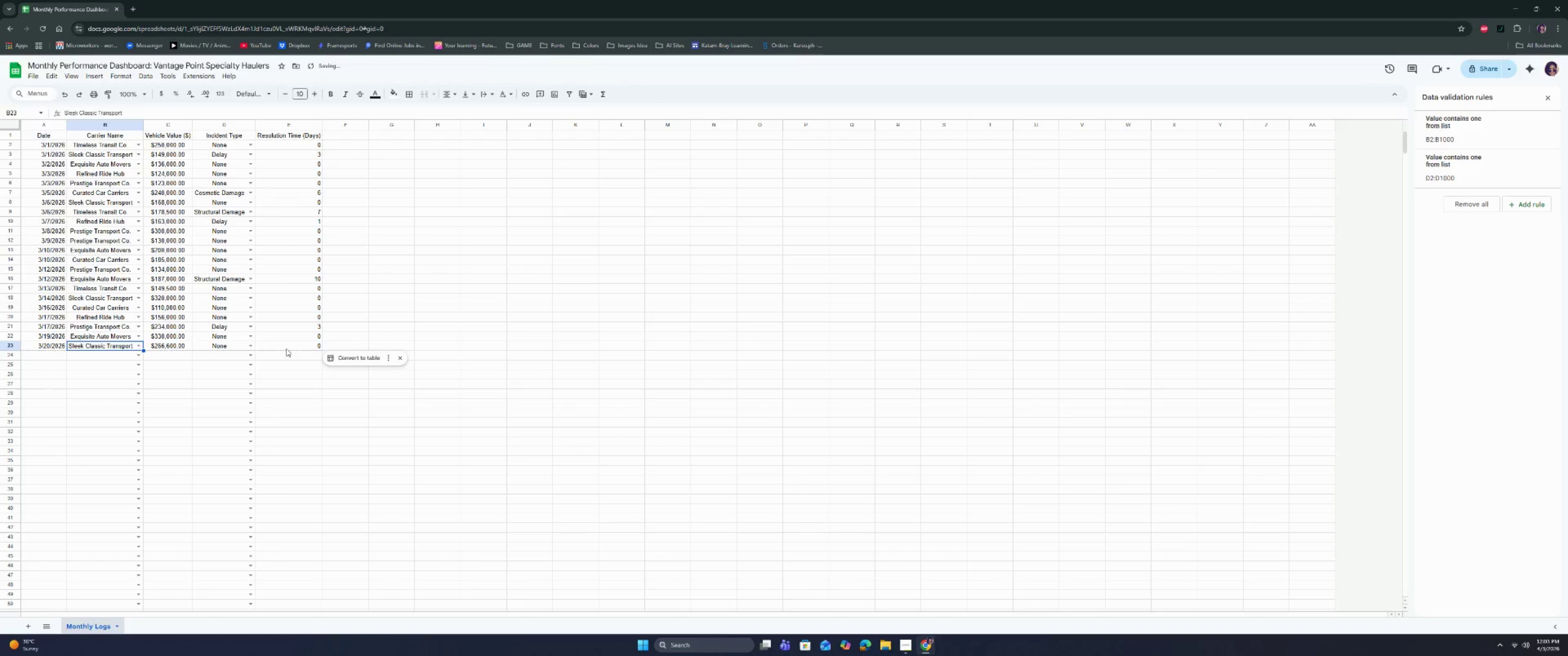 
key(ArrowLeft)
 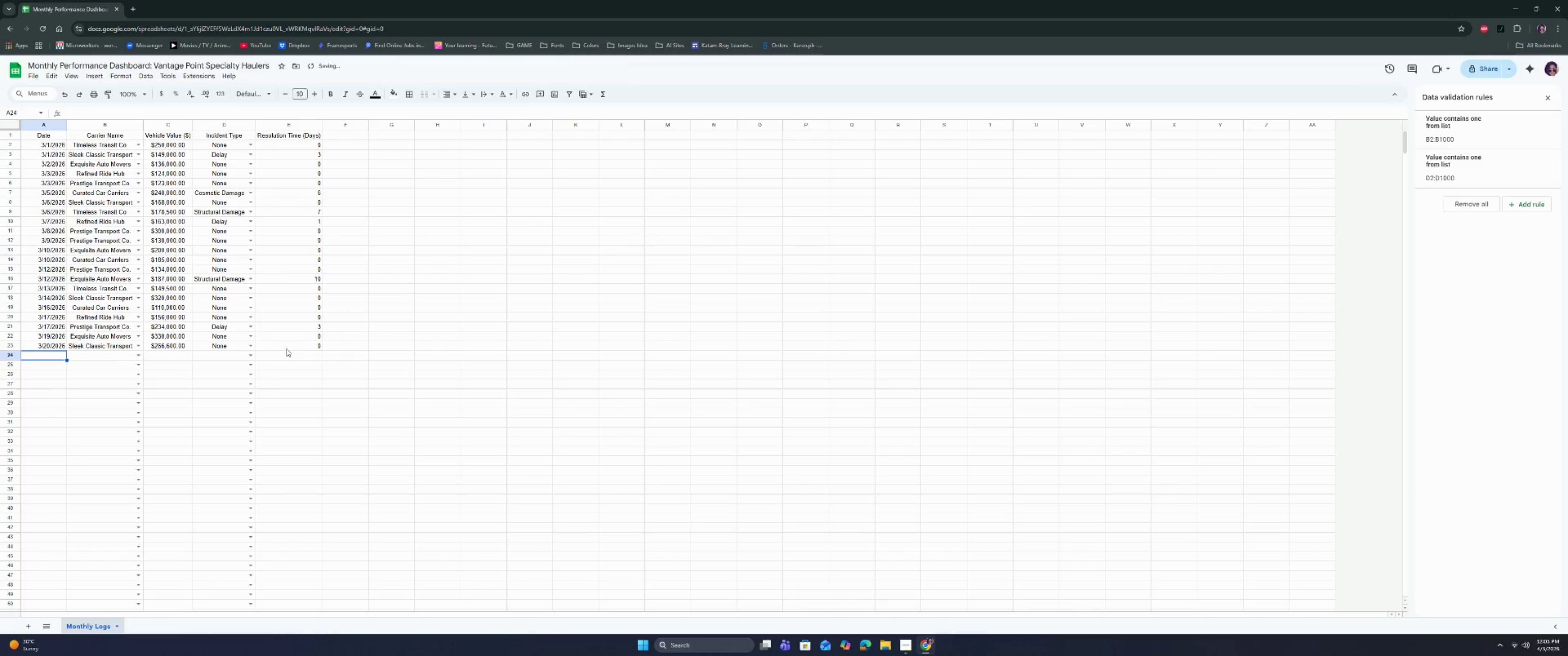 
key(ArrowDown)
 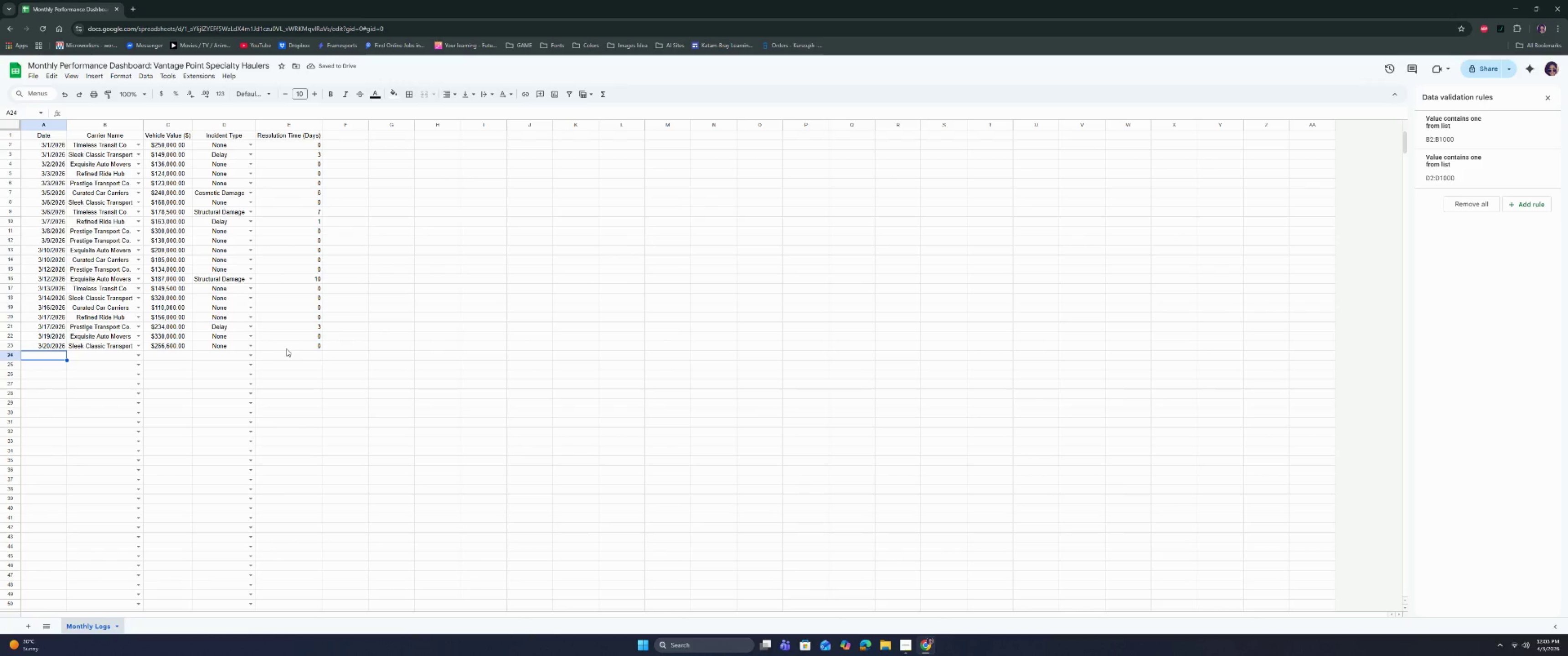 
type(3/21)
key(Tab)
 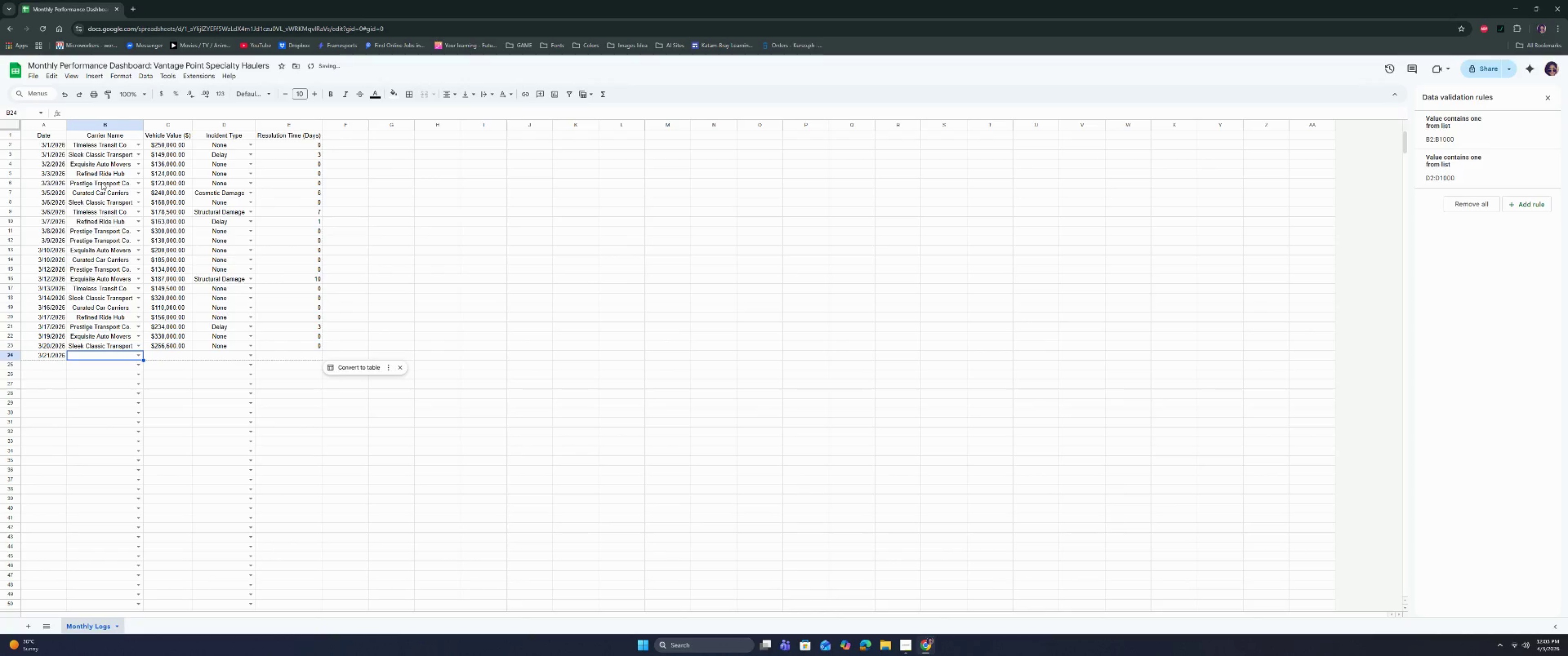 
left_click([110, 156])
 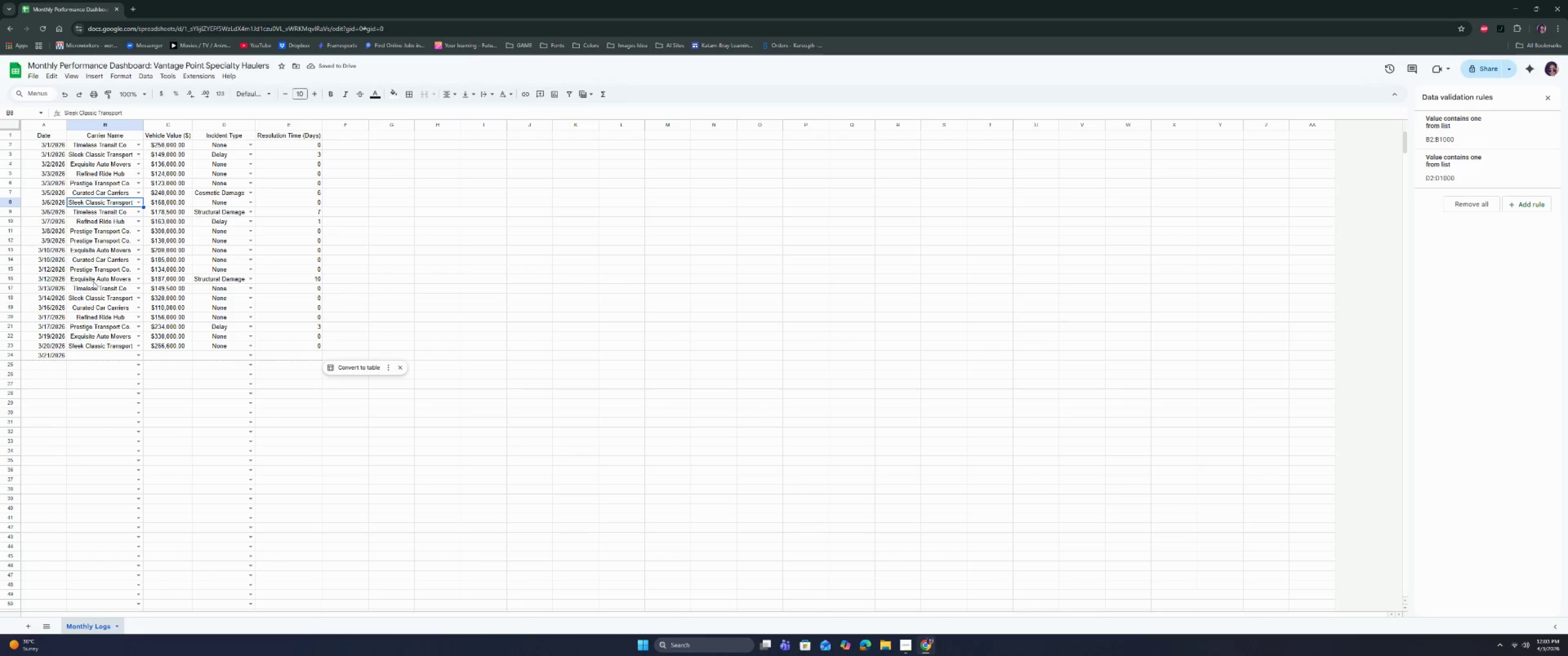 
left_click([93, 298])
 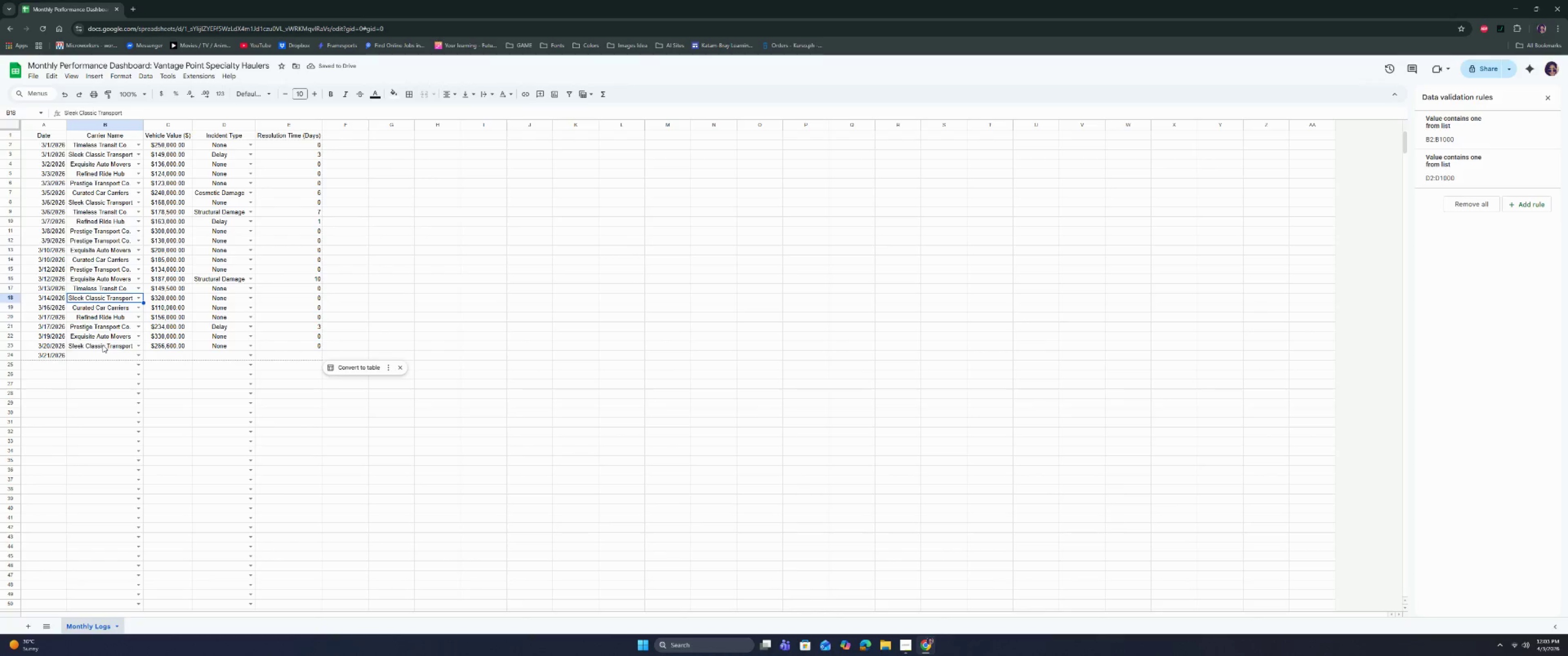 
left_click([103, 345])
 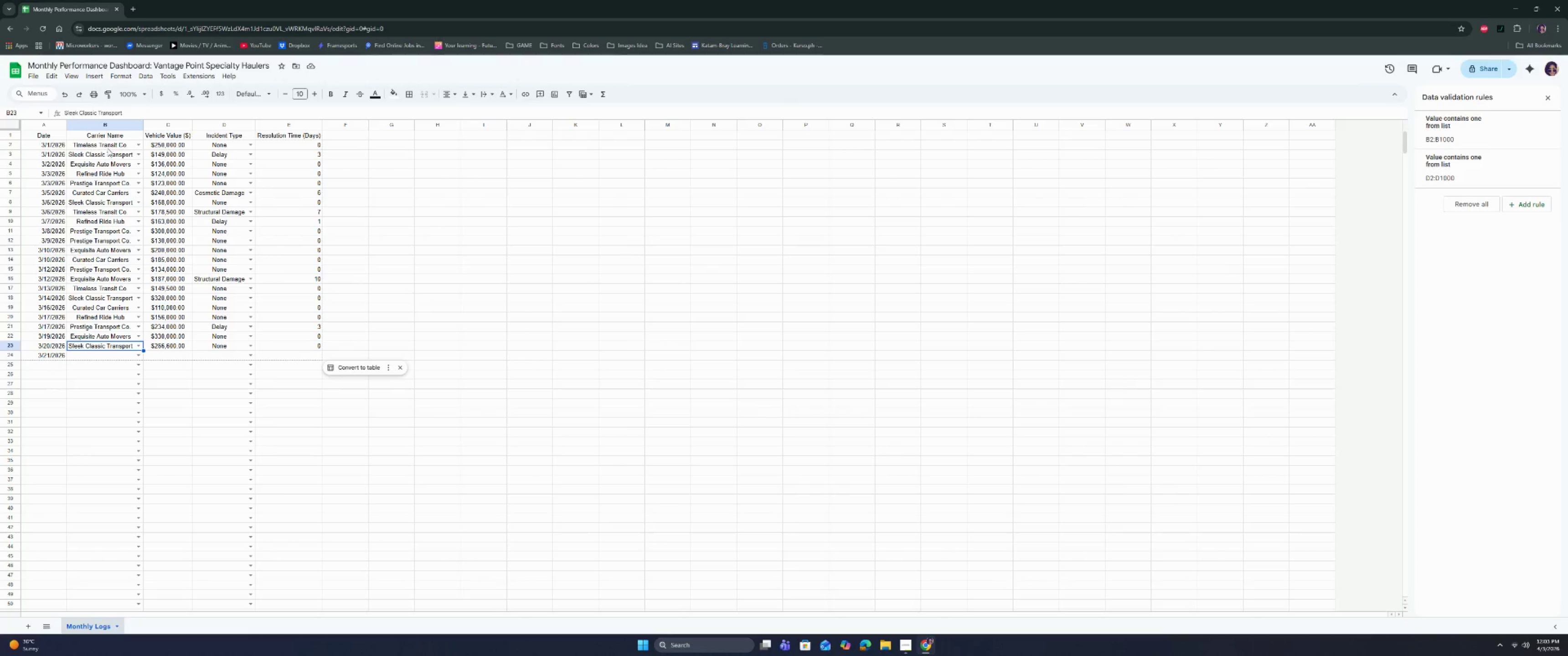 
left_click([109, 143])
 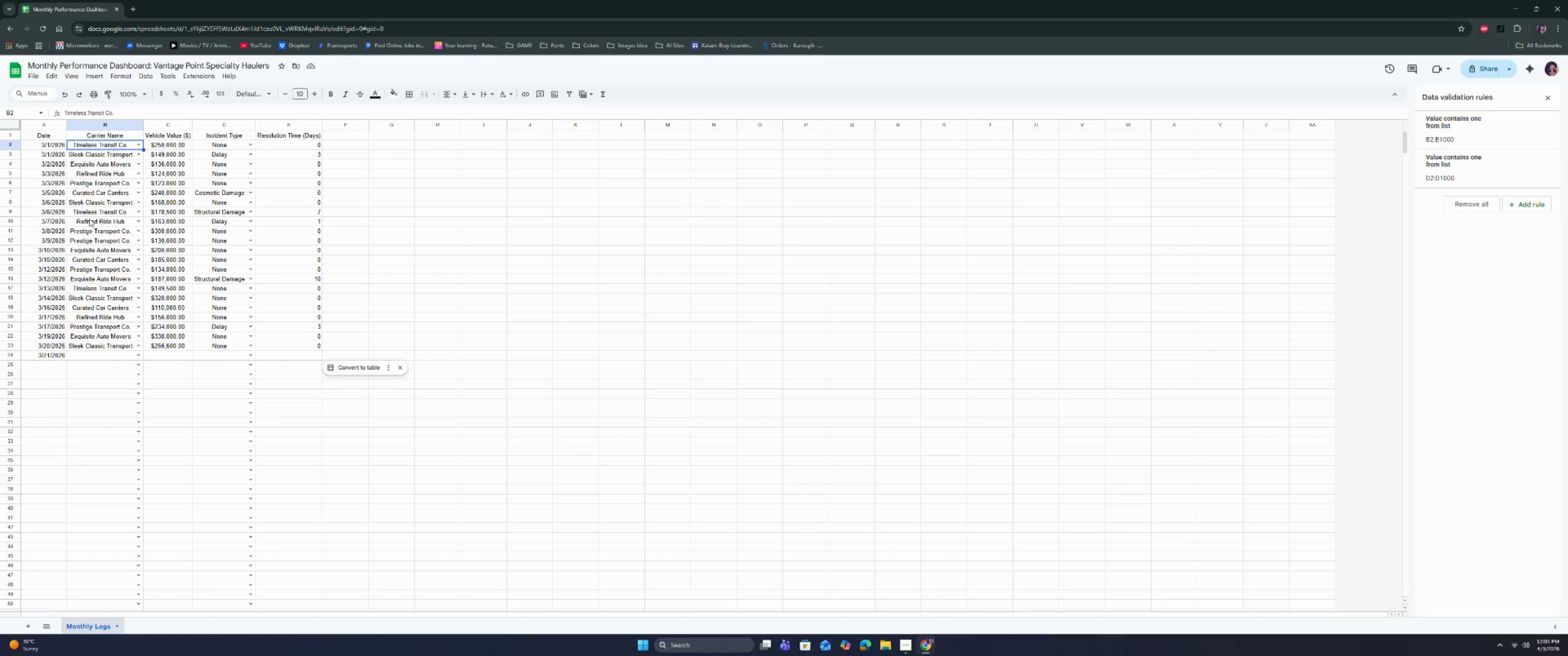 
left_click([90, 213])
 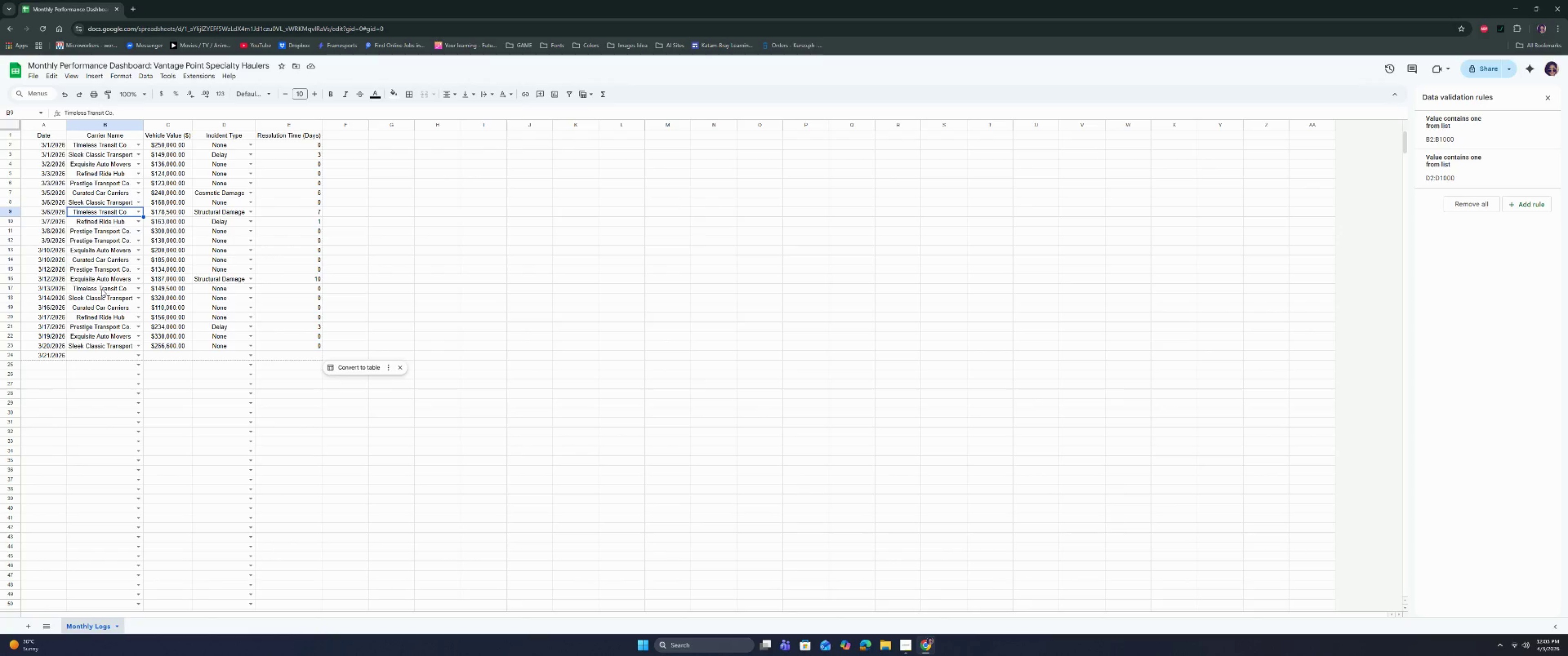 
left_click([102, 289])
 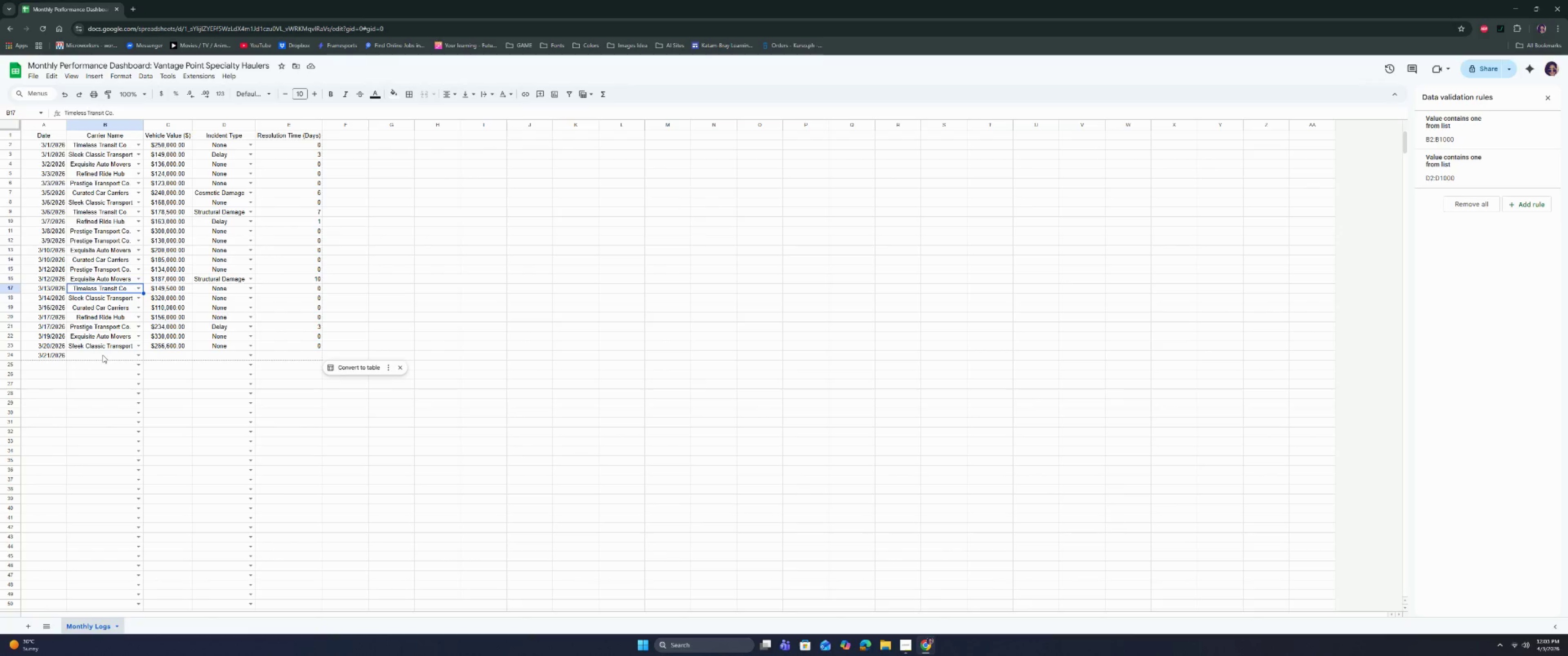 
left_click([103, 359])
 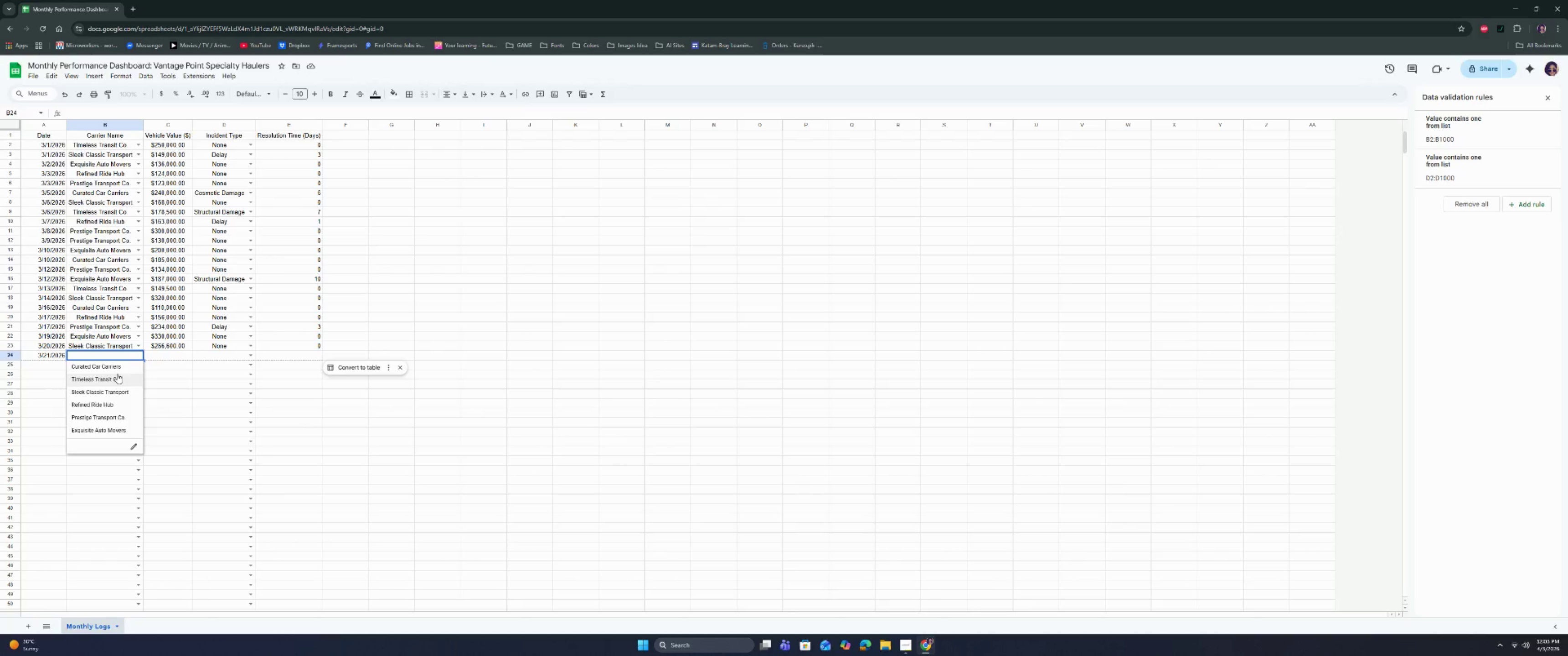 
left_click([115, 377])
 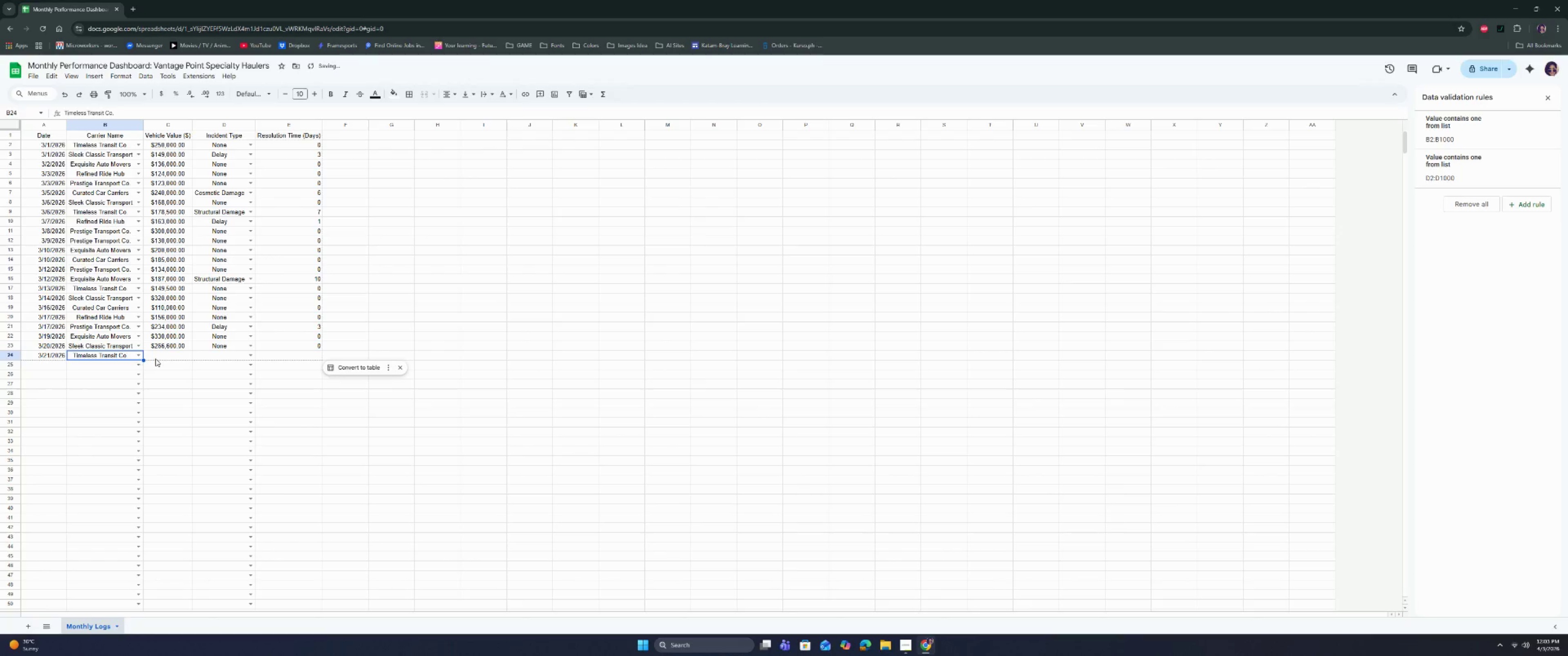 
left_click([163, 354])
 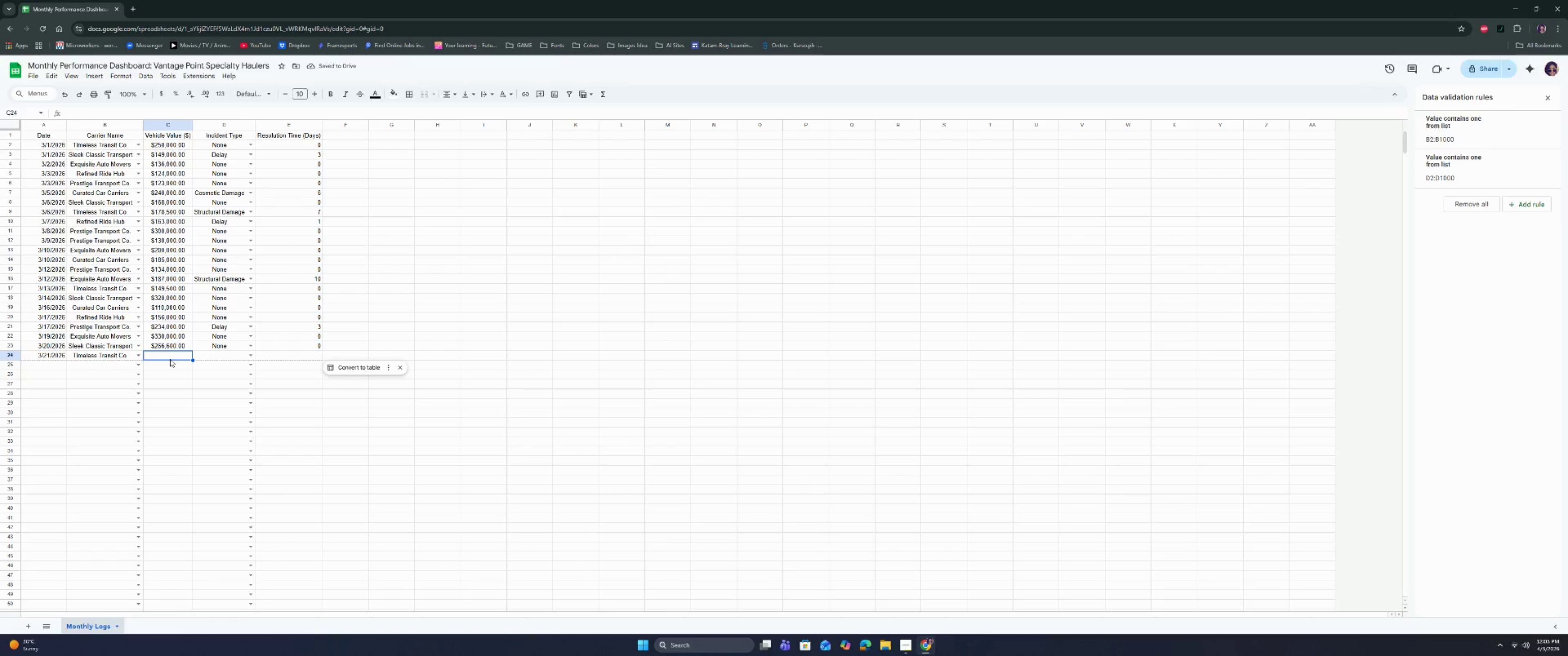 
wait(6.33)
 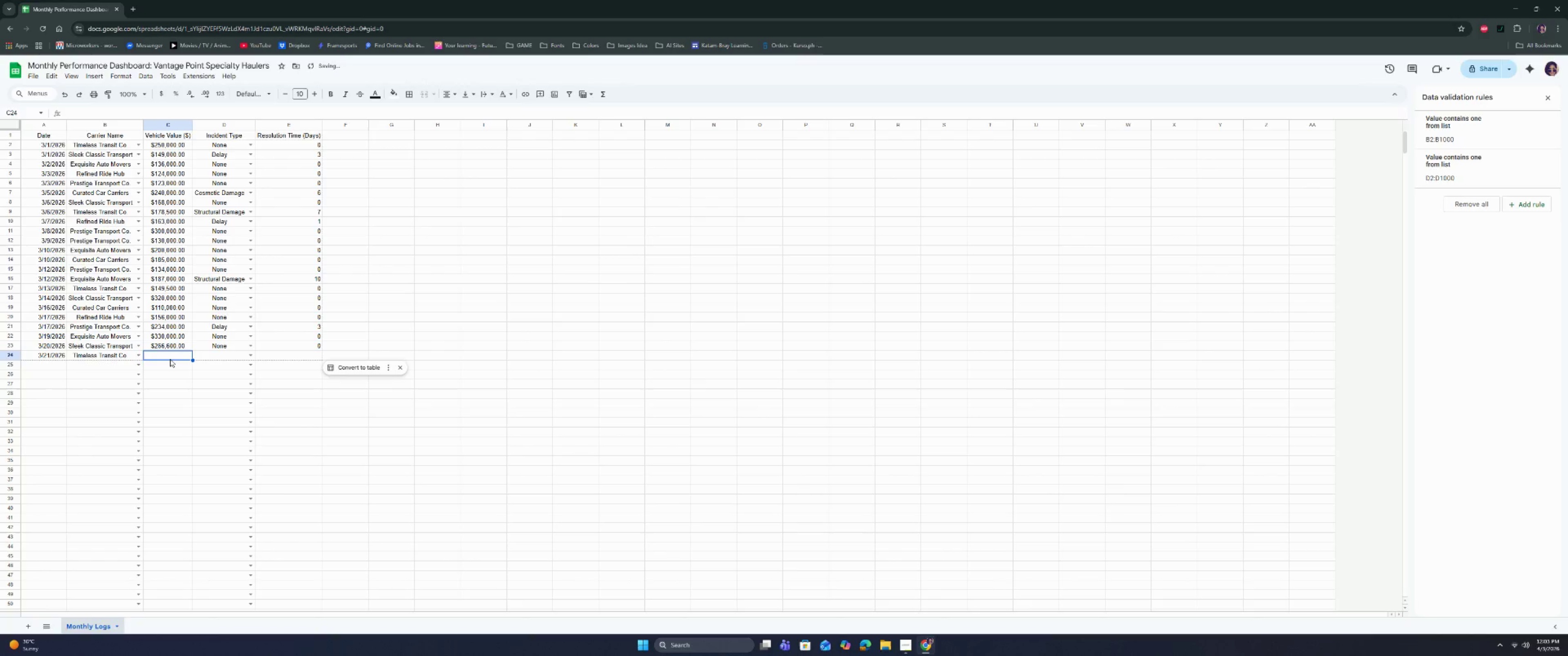 
type(117000)
key(Tab)
 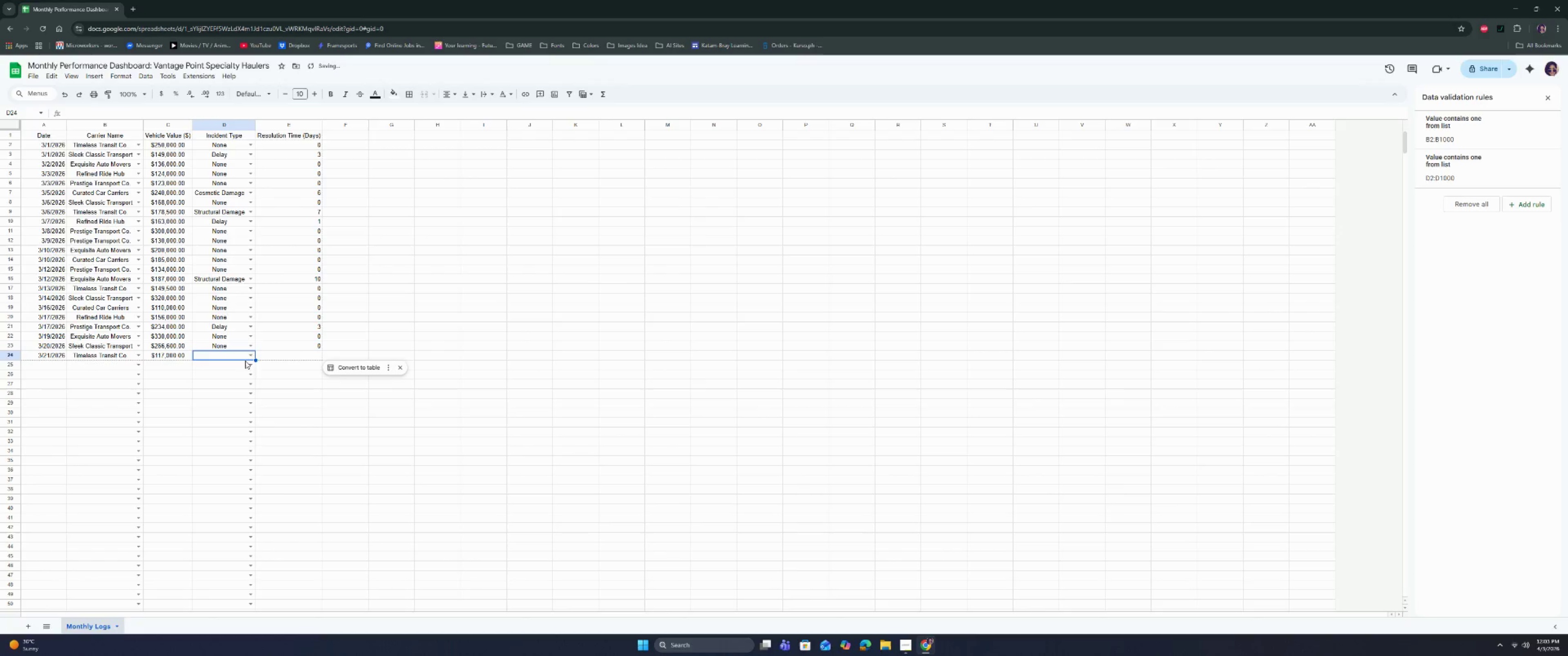 
left_click([253, 357])
 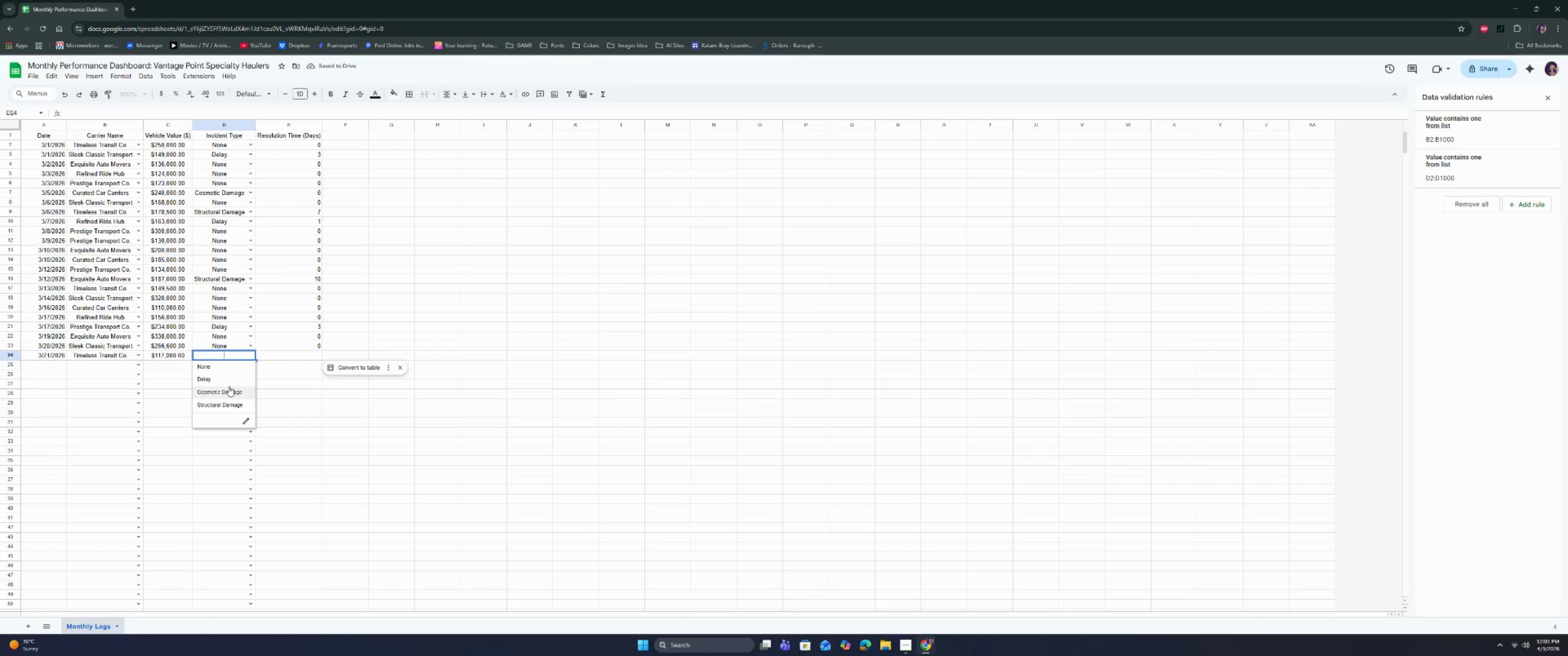 
left_click([228, 389])
 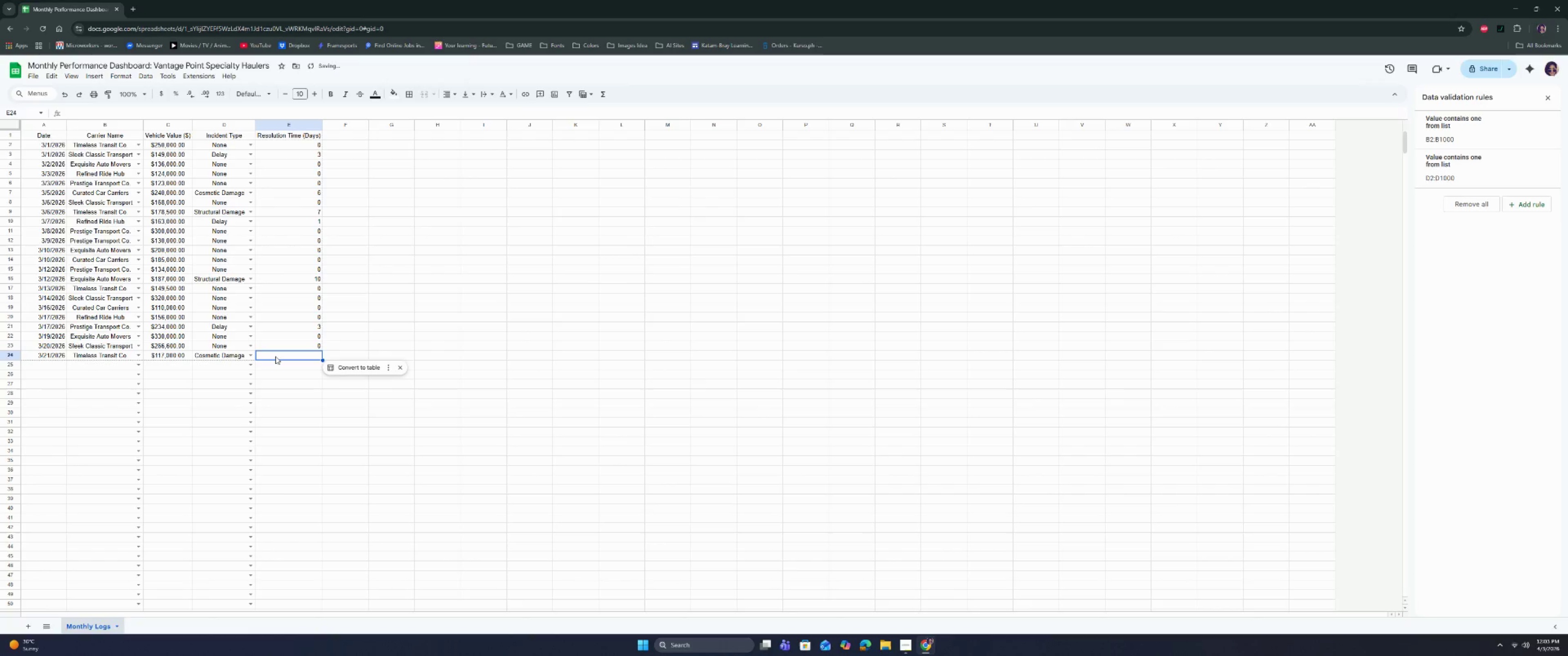 
key(8)
 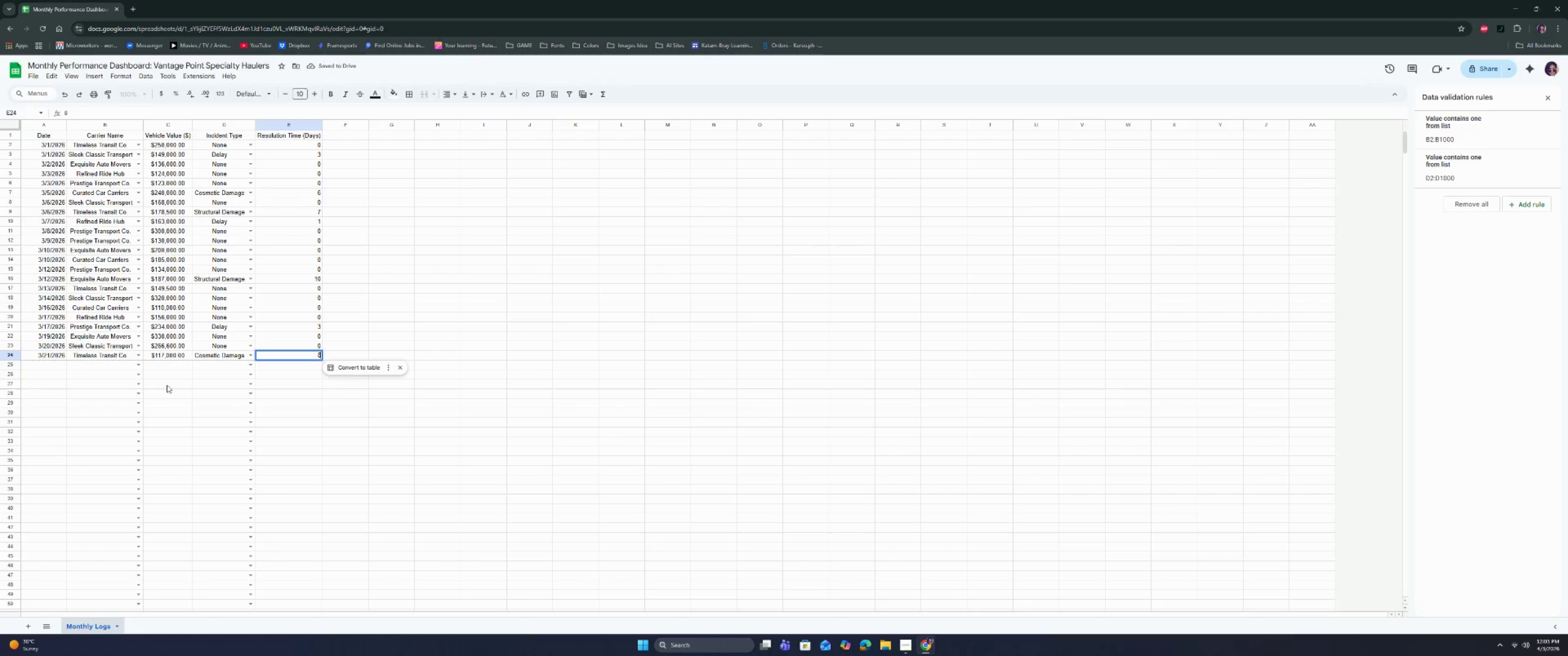 
left_click([78, 371])
 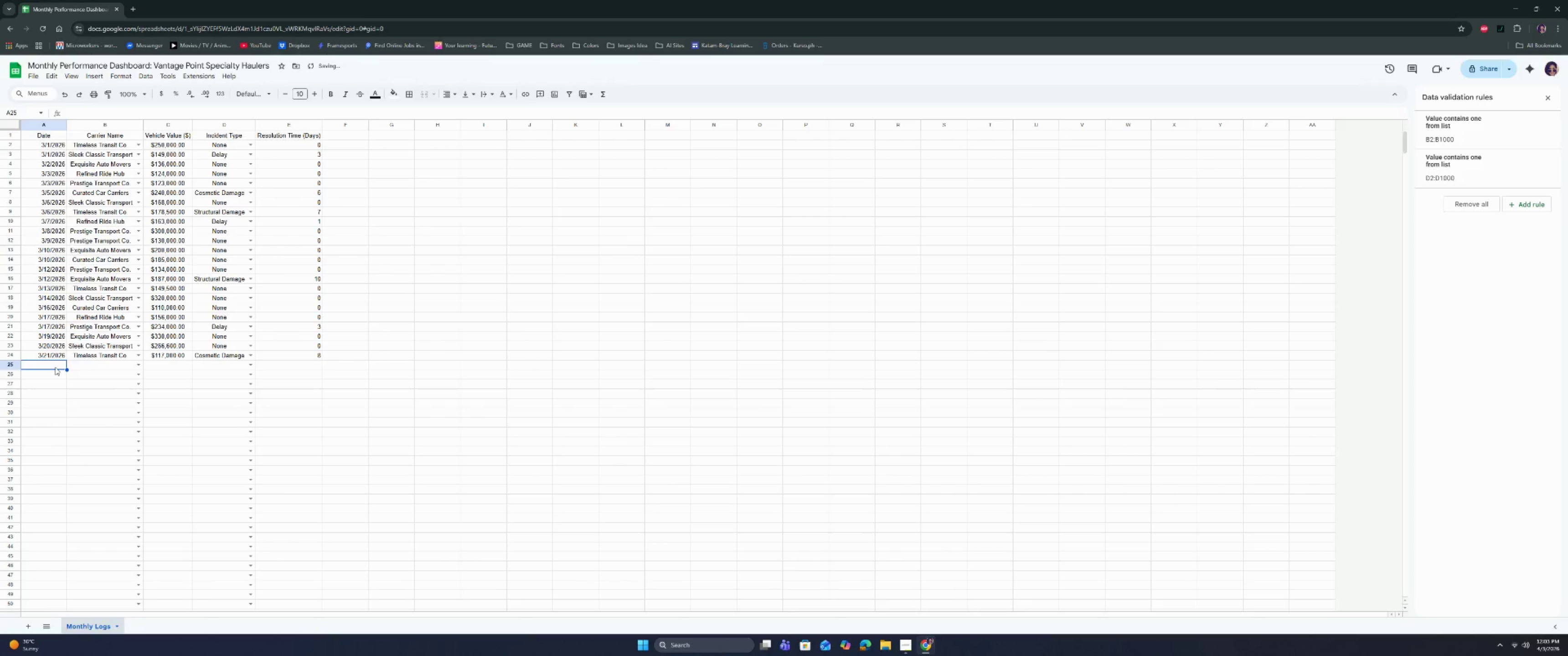 
type(3/24/2026)
key(Tab)
 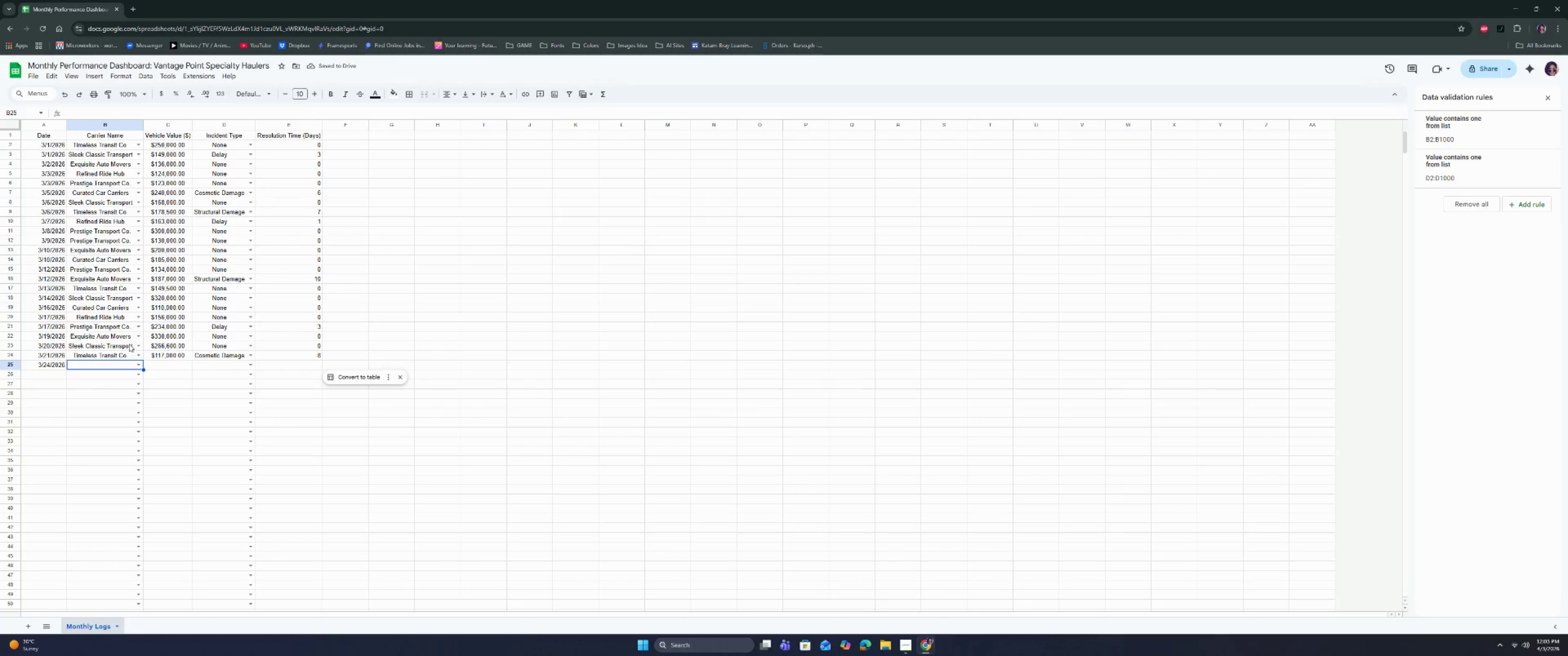 
wait(5.29)
 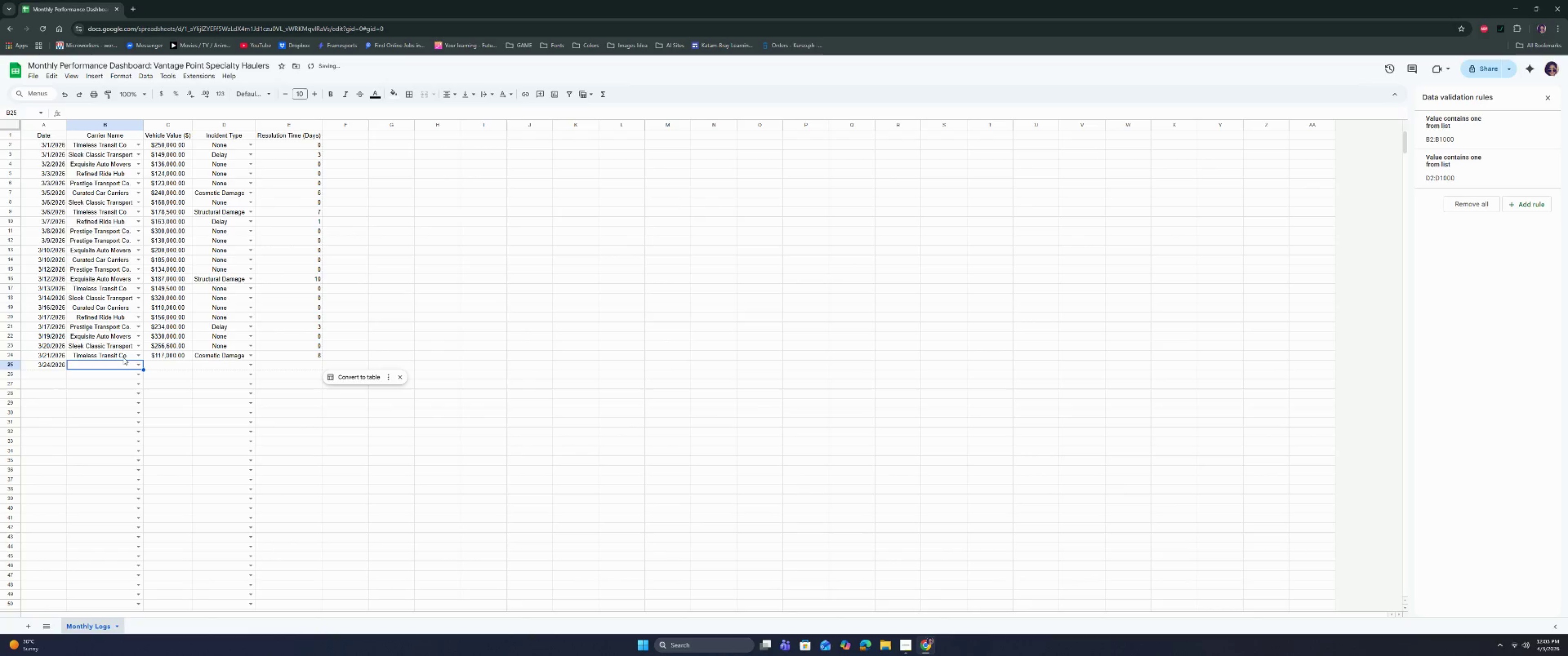 
left_click([100, 145])
 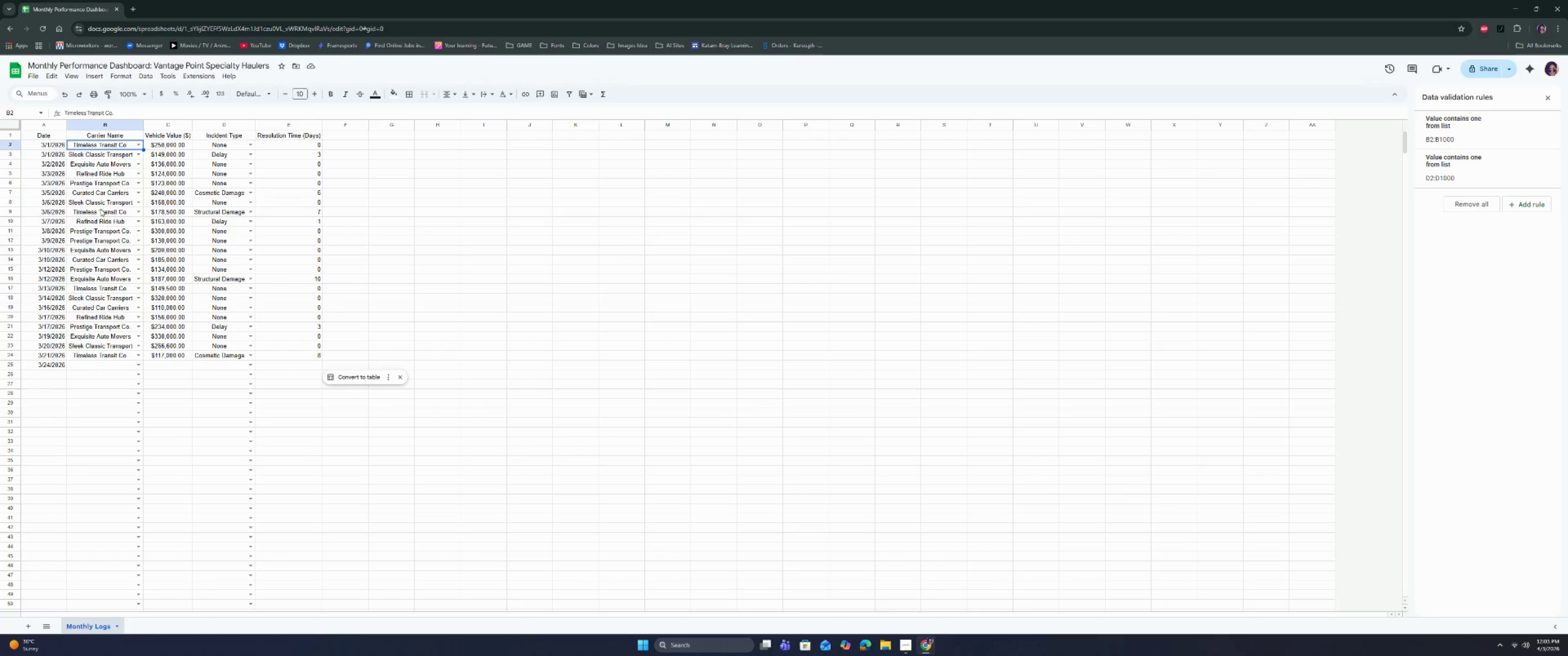 
left_click([100, 209])
 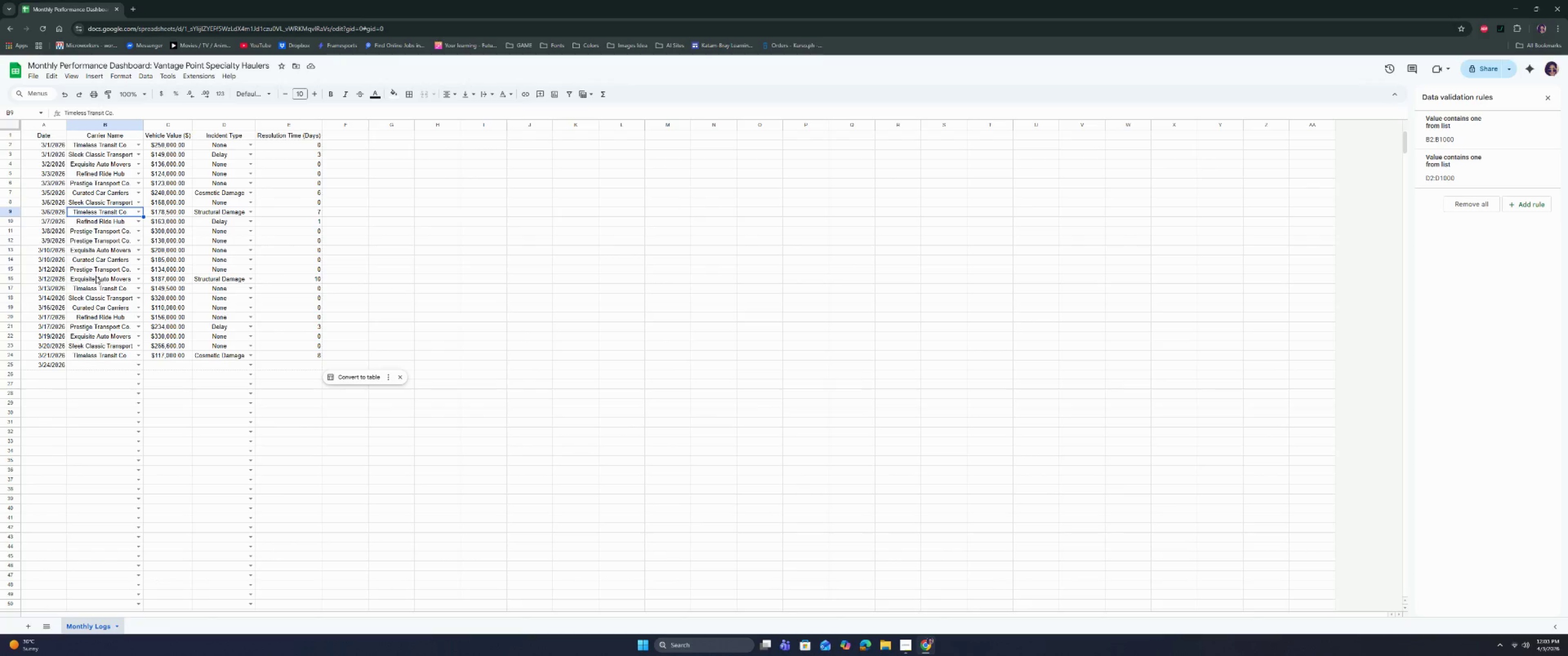 
left_click([97, 290])
 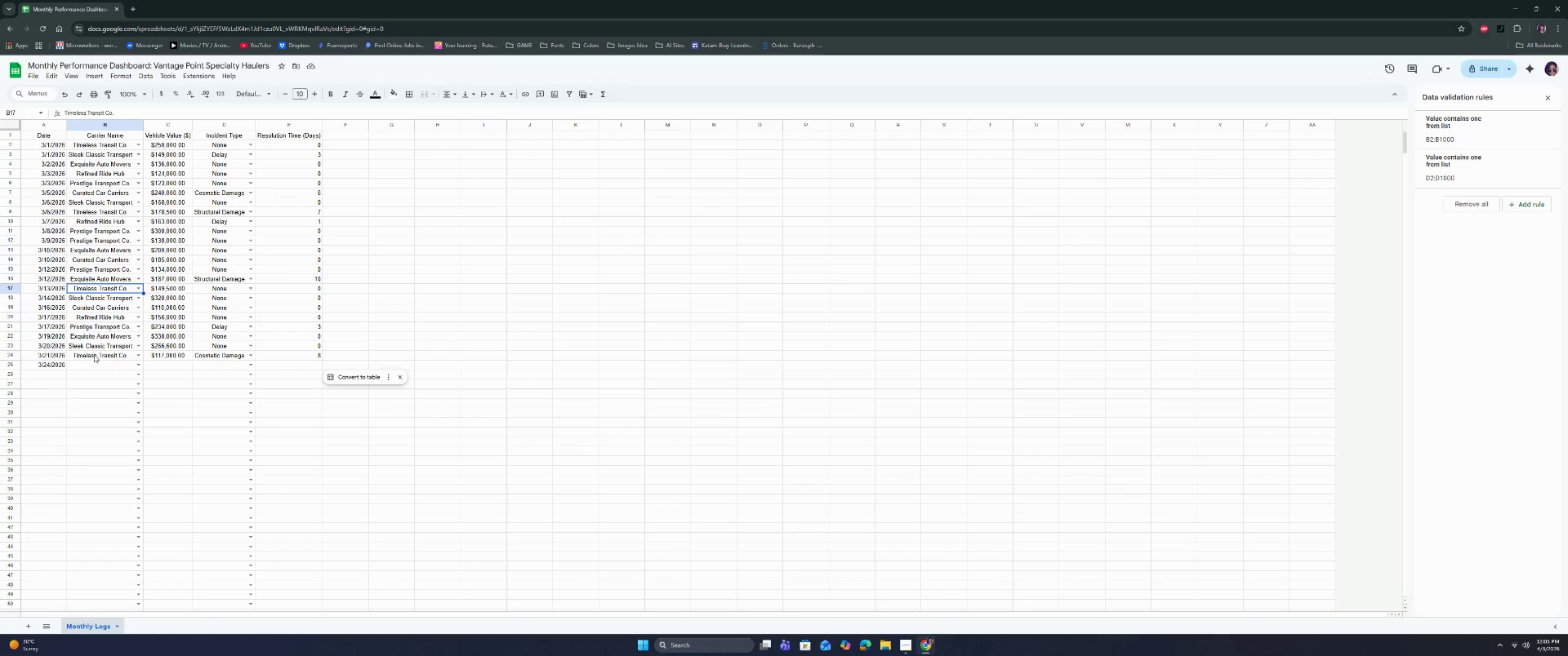 
left_click([93, 356])
 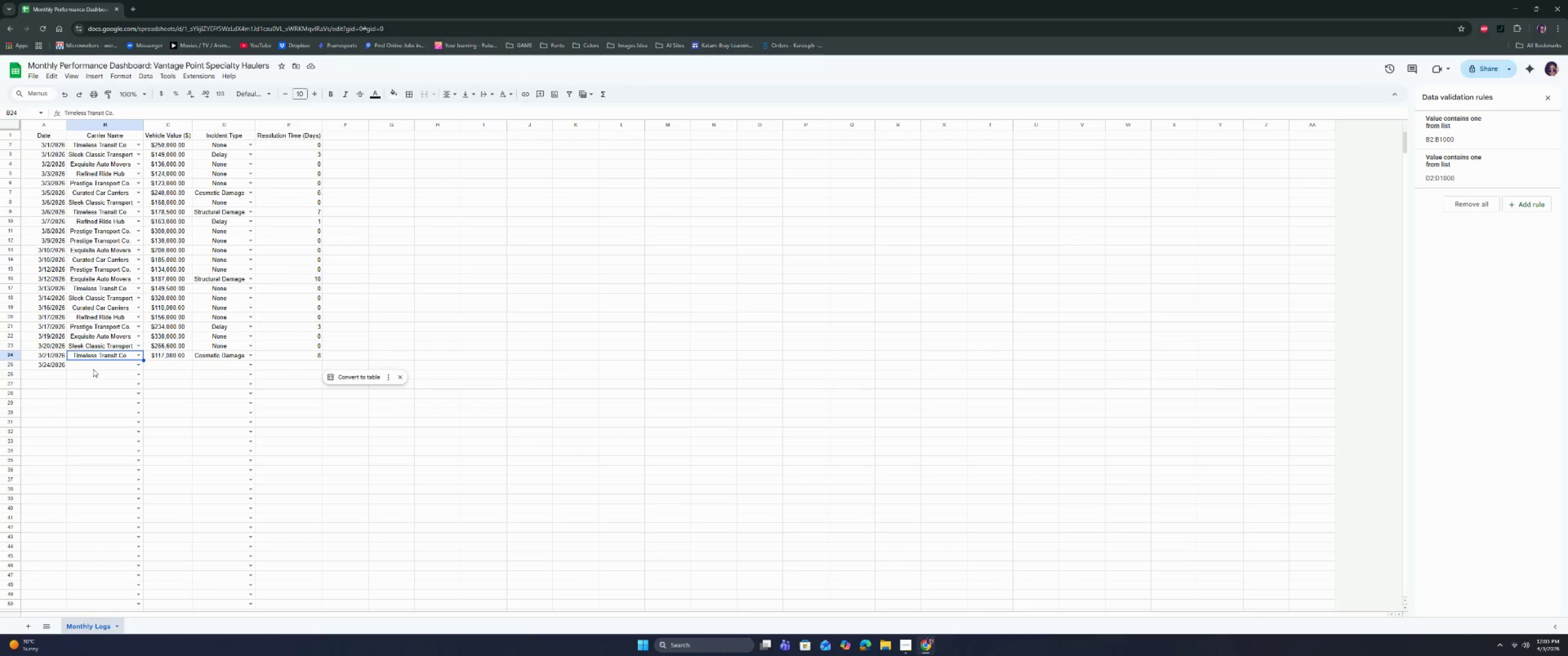 
left_click([93, 369])
 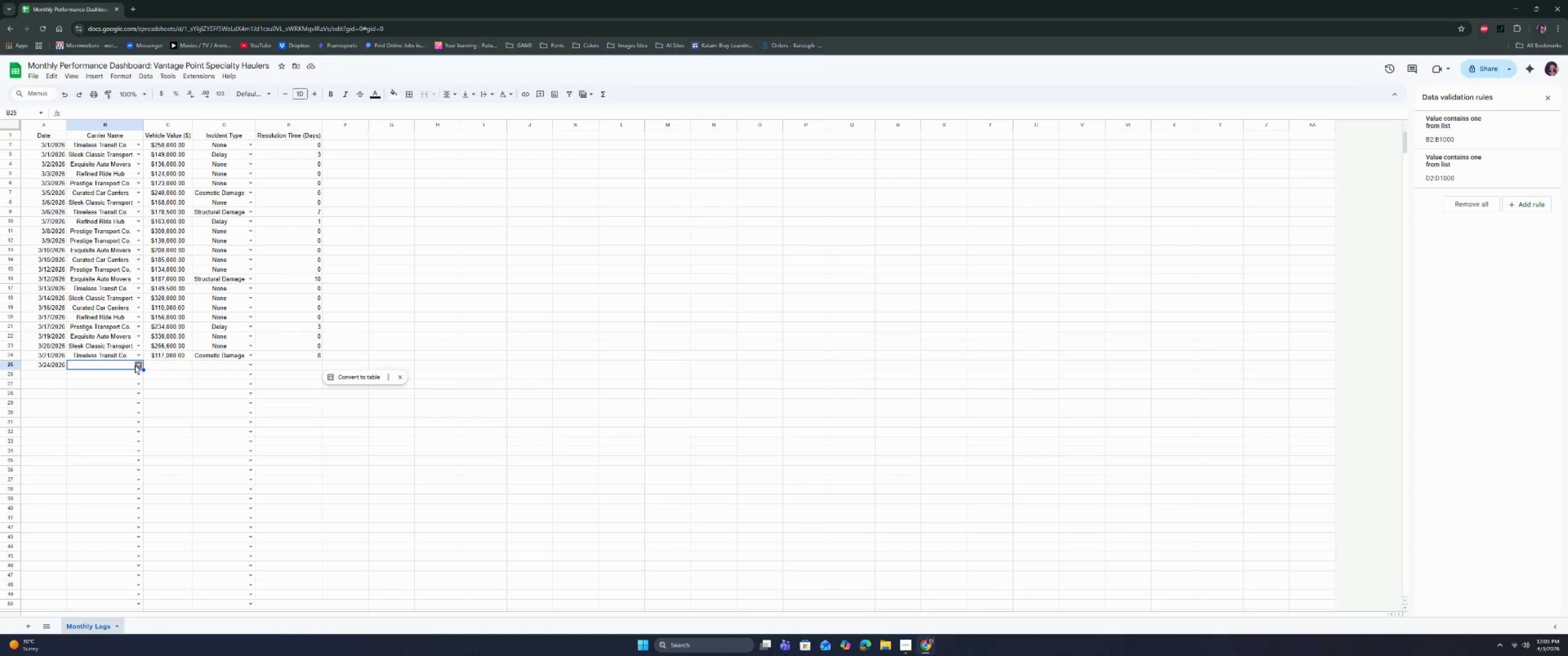 
left_click([135, 365])
 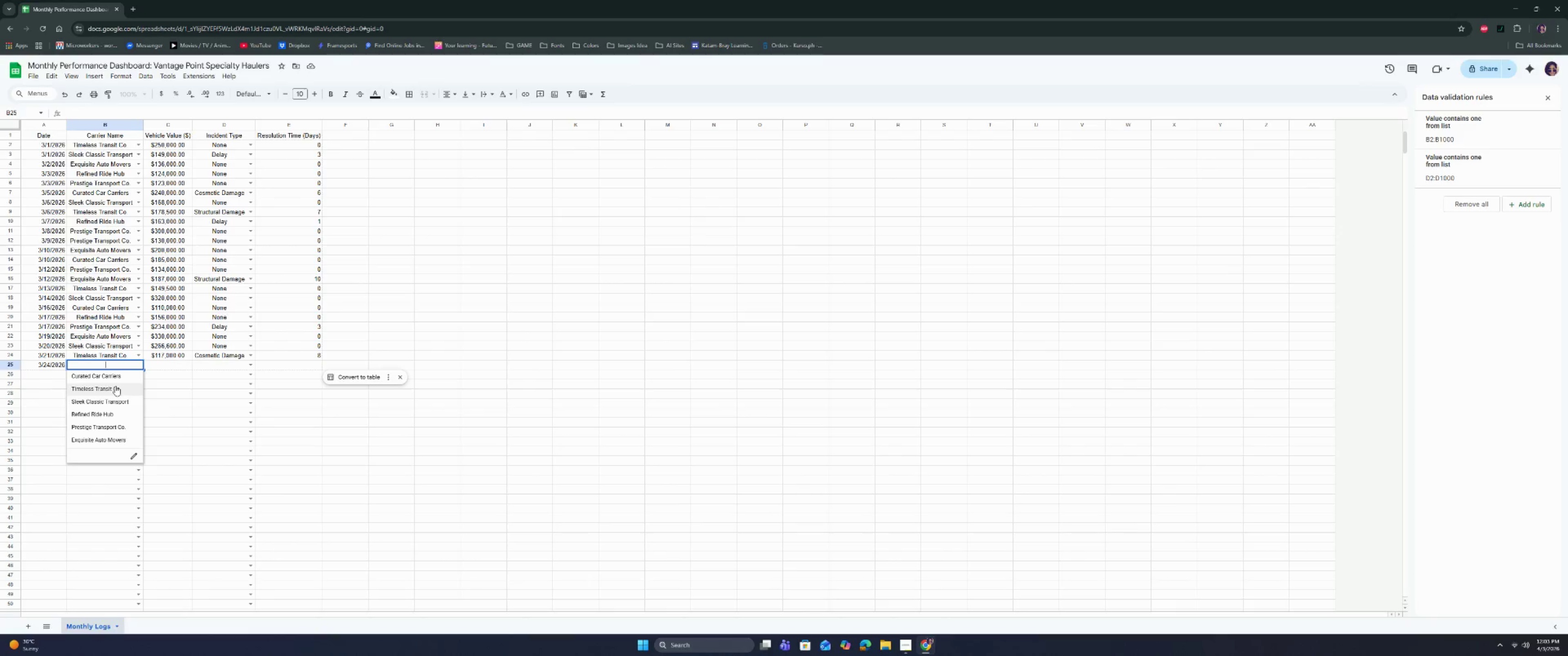 
left_click([115, 386])
 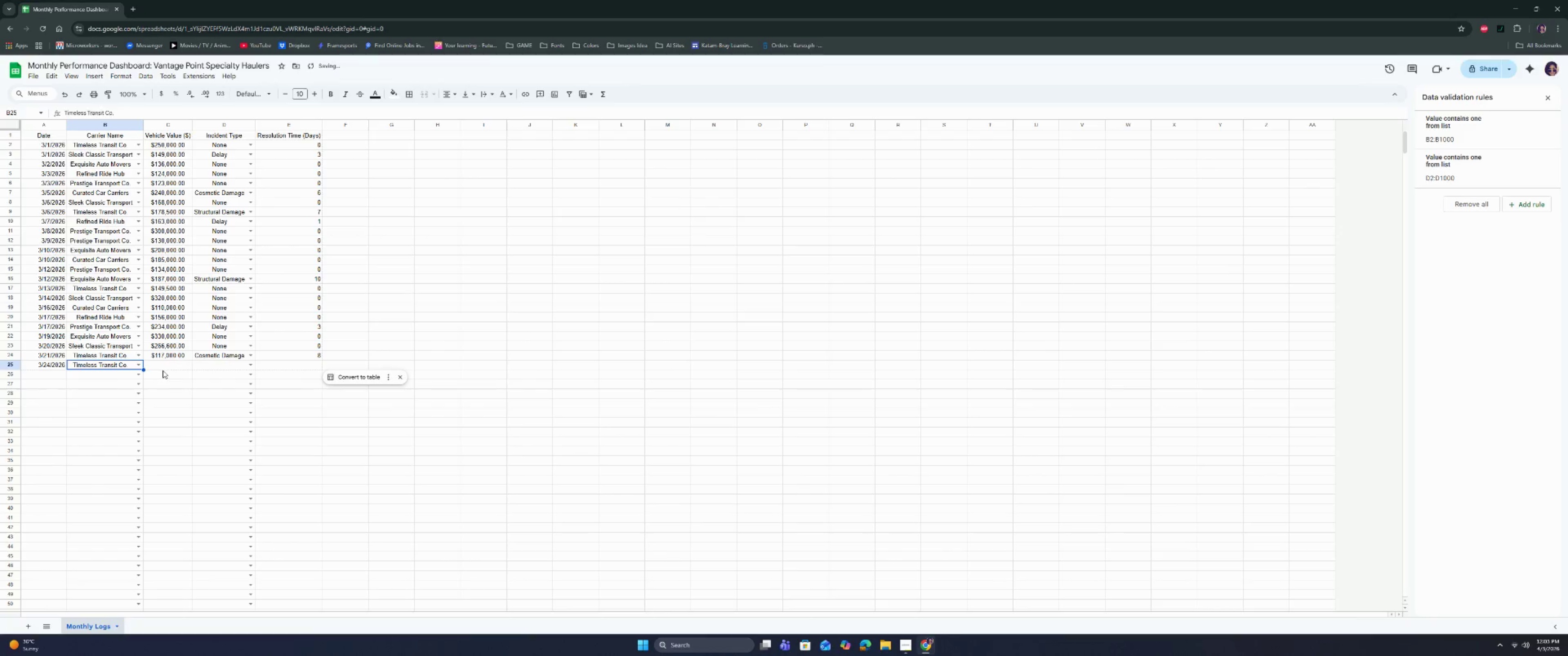 
left_click([164, 367])
 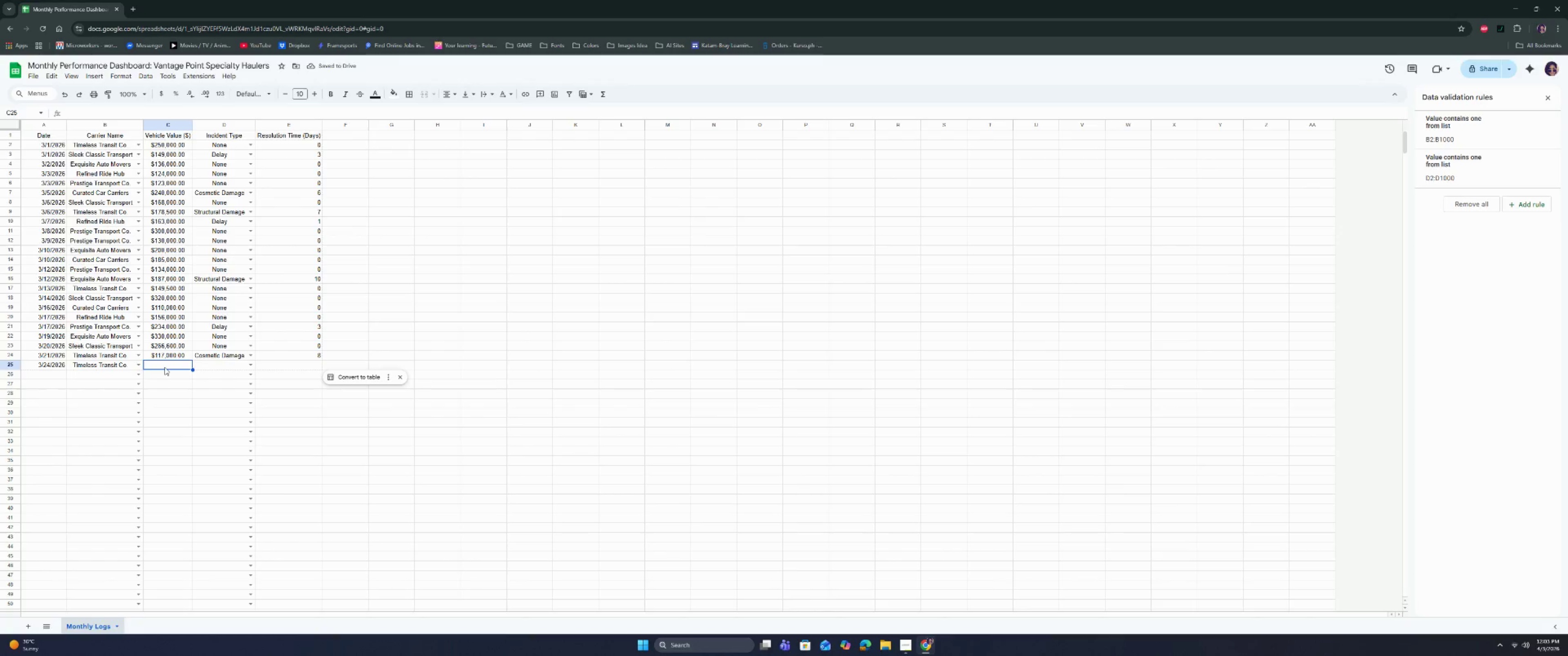 
type(144500)
key(Tab)
 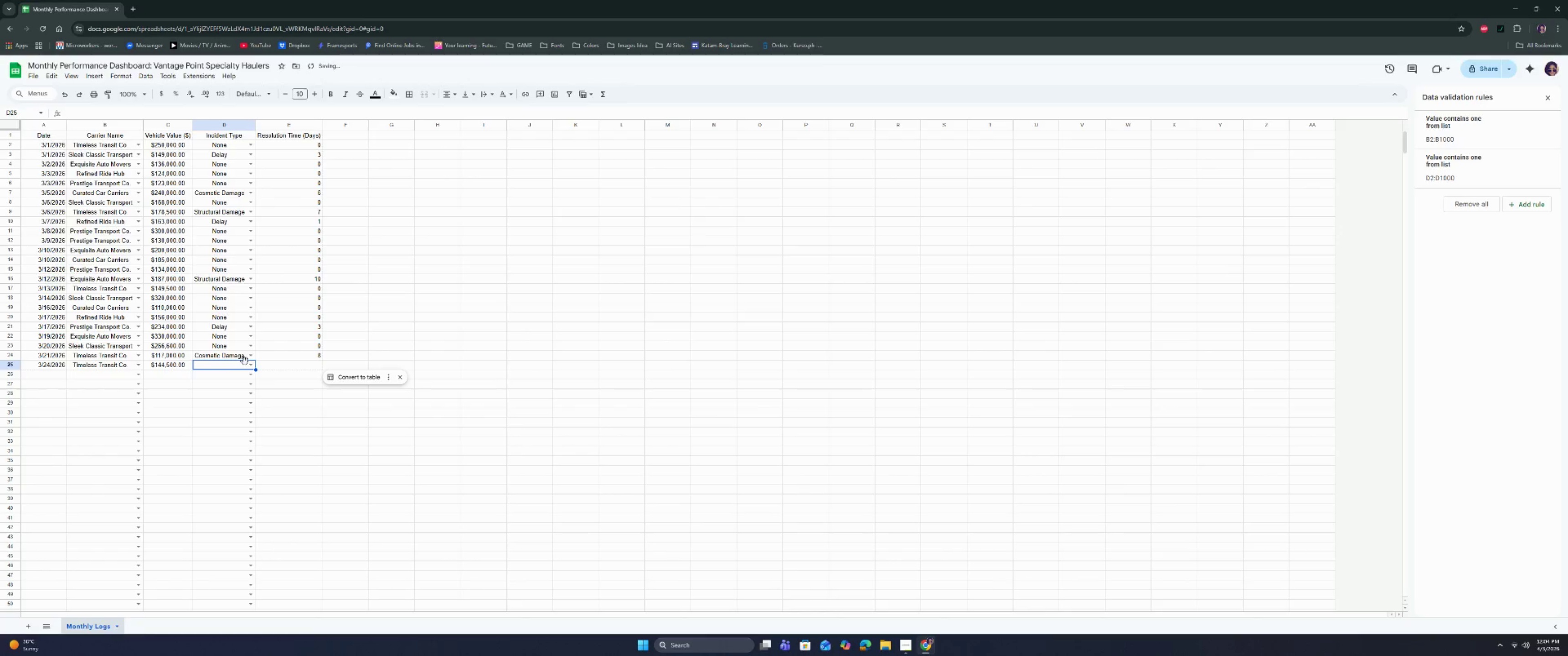 
left_click([251, 363])
 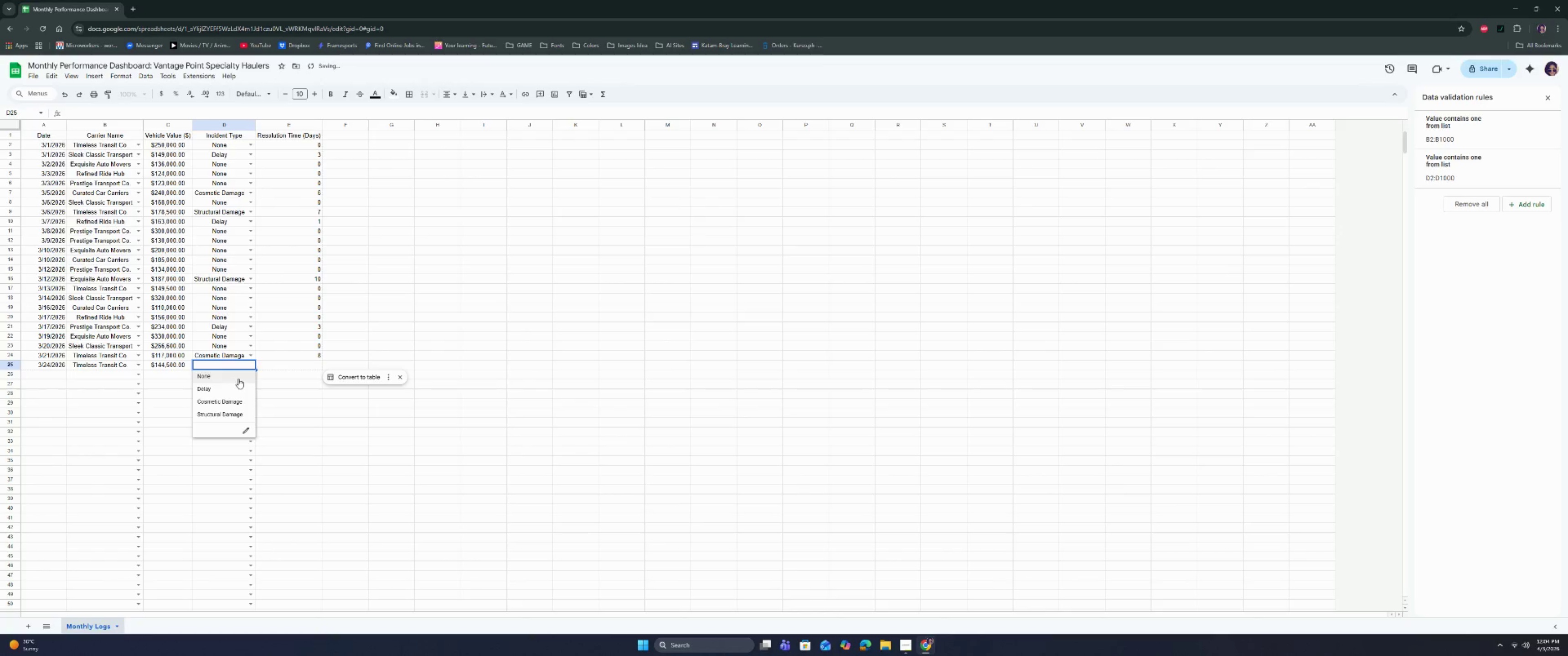 
double_click([278, 366])
 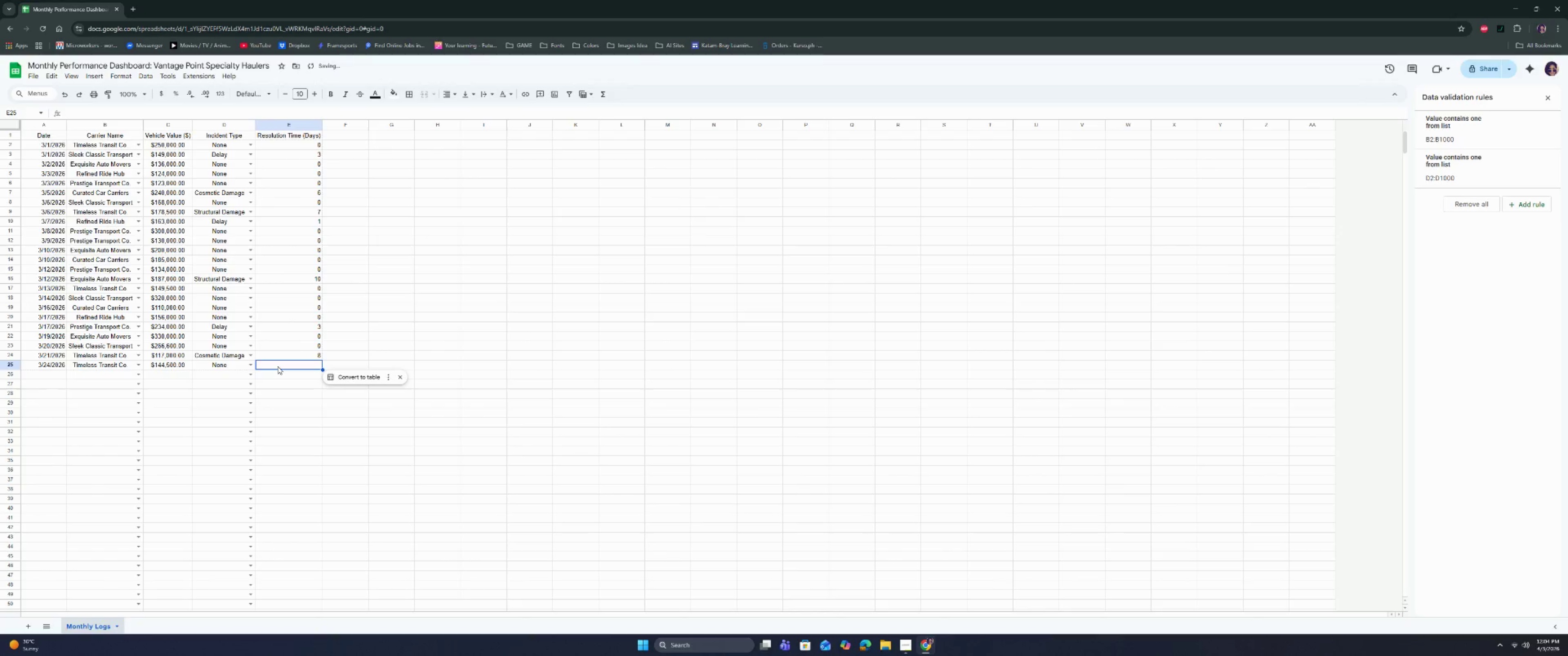 
key(0)
 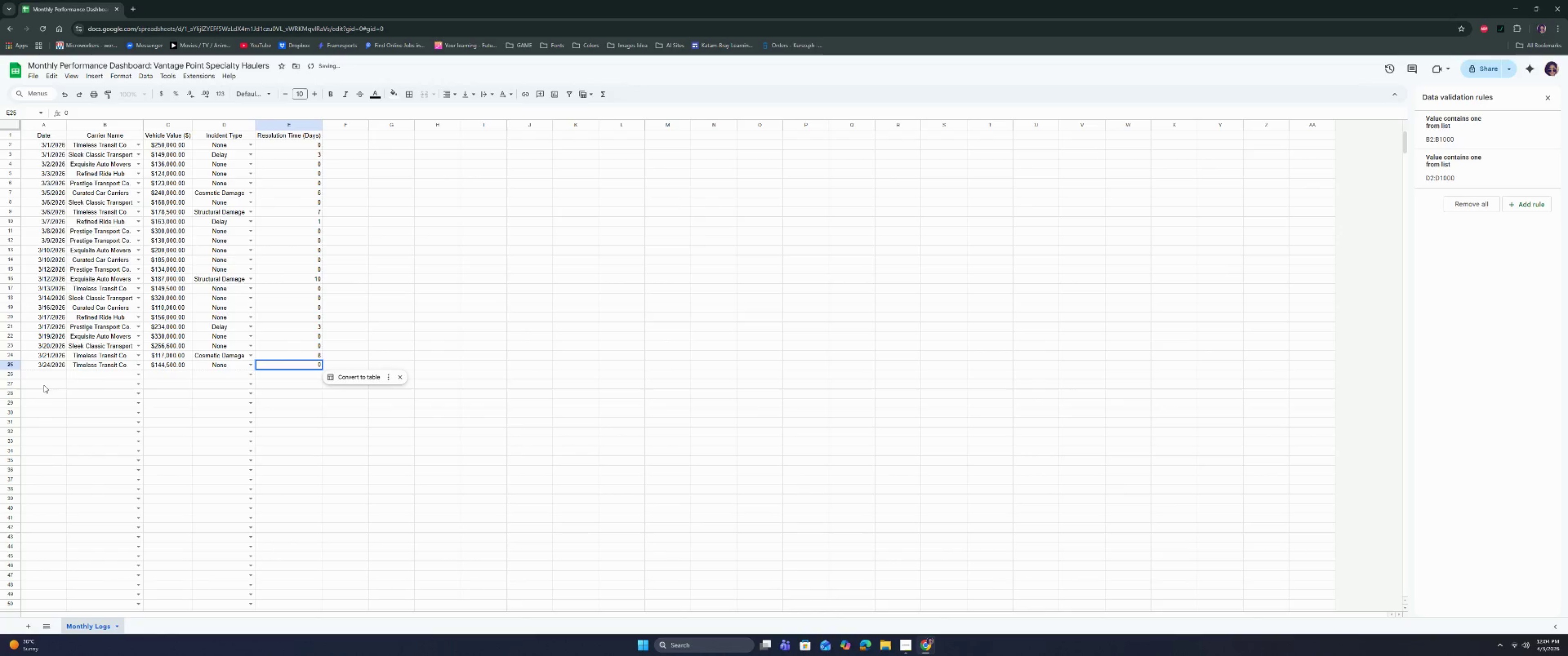 
left_click([44, 376])
 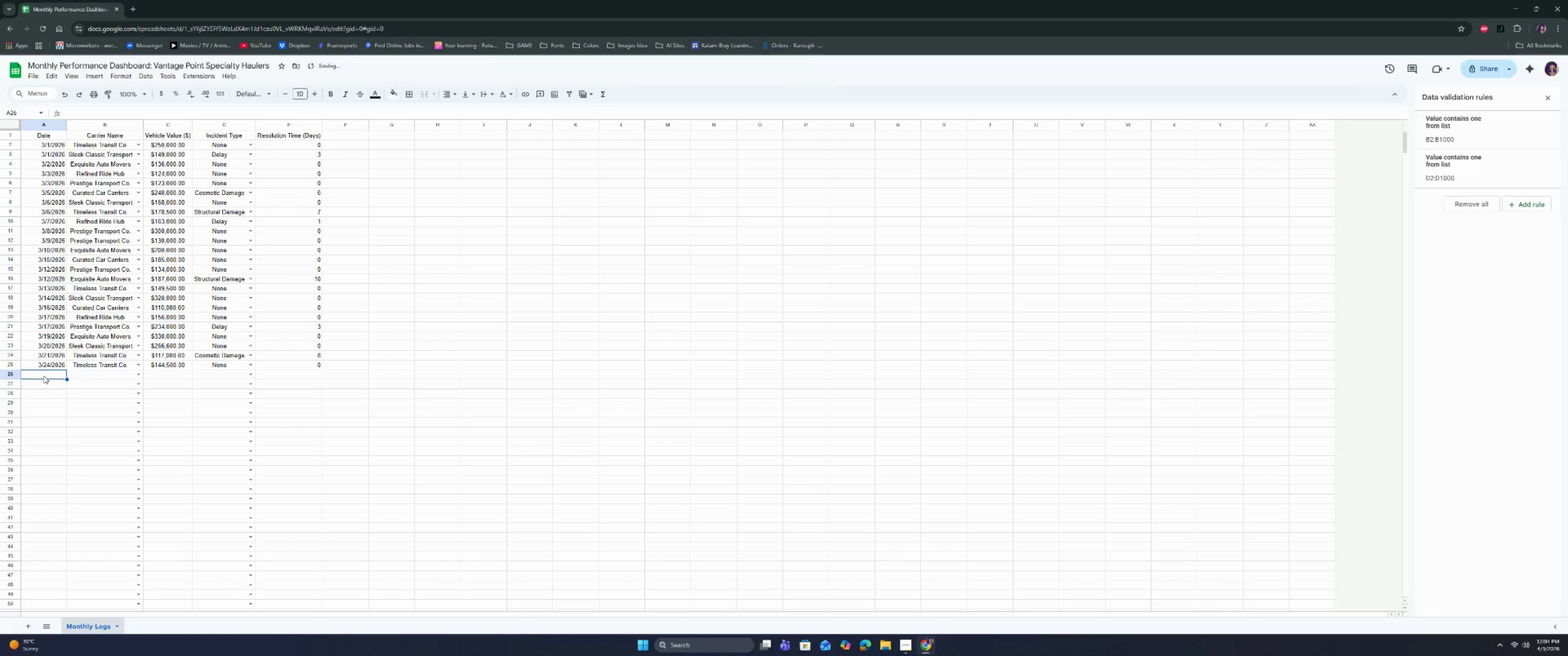 
type(3/25)
key(Tab)
 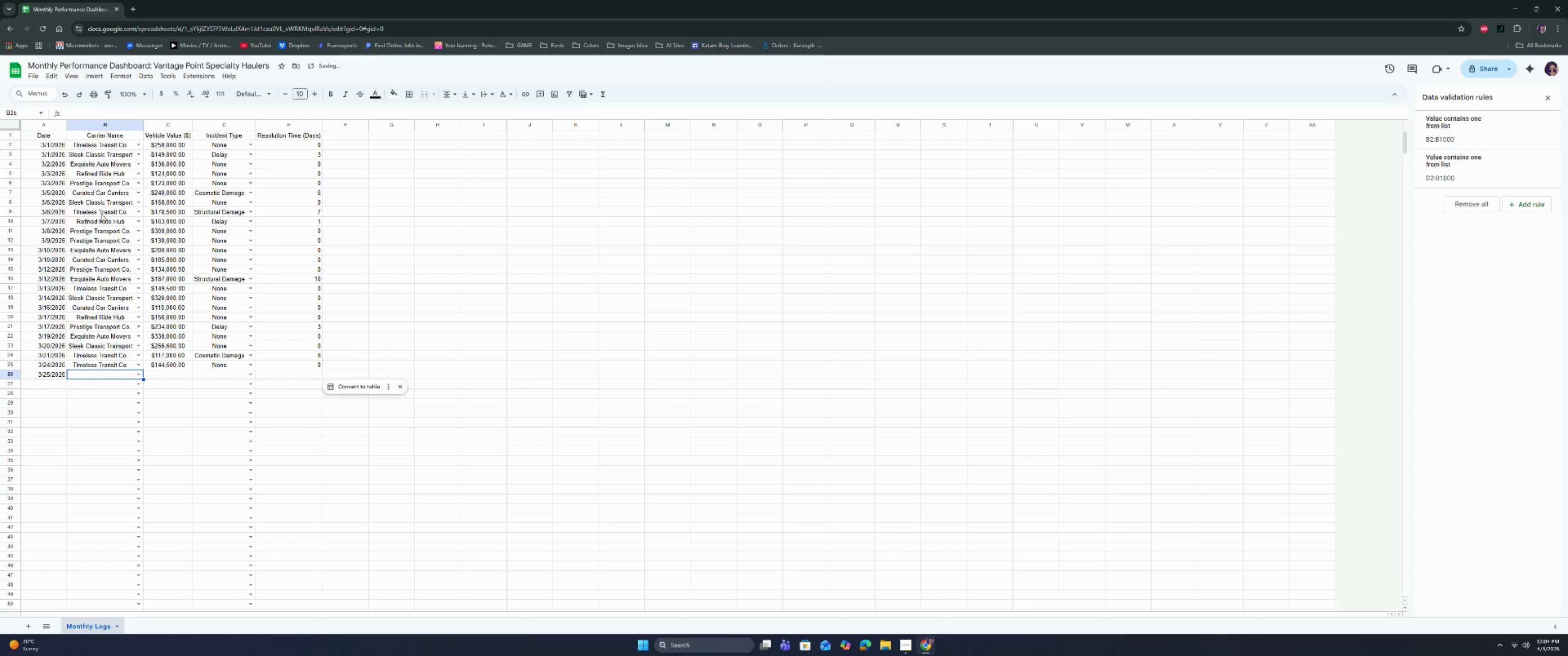 
left_click([108, 144])
 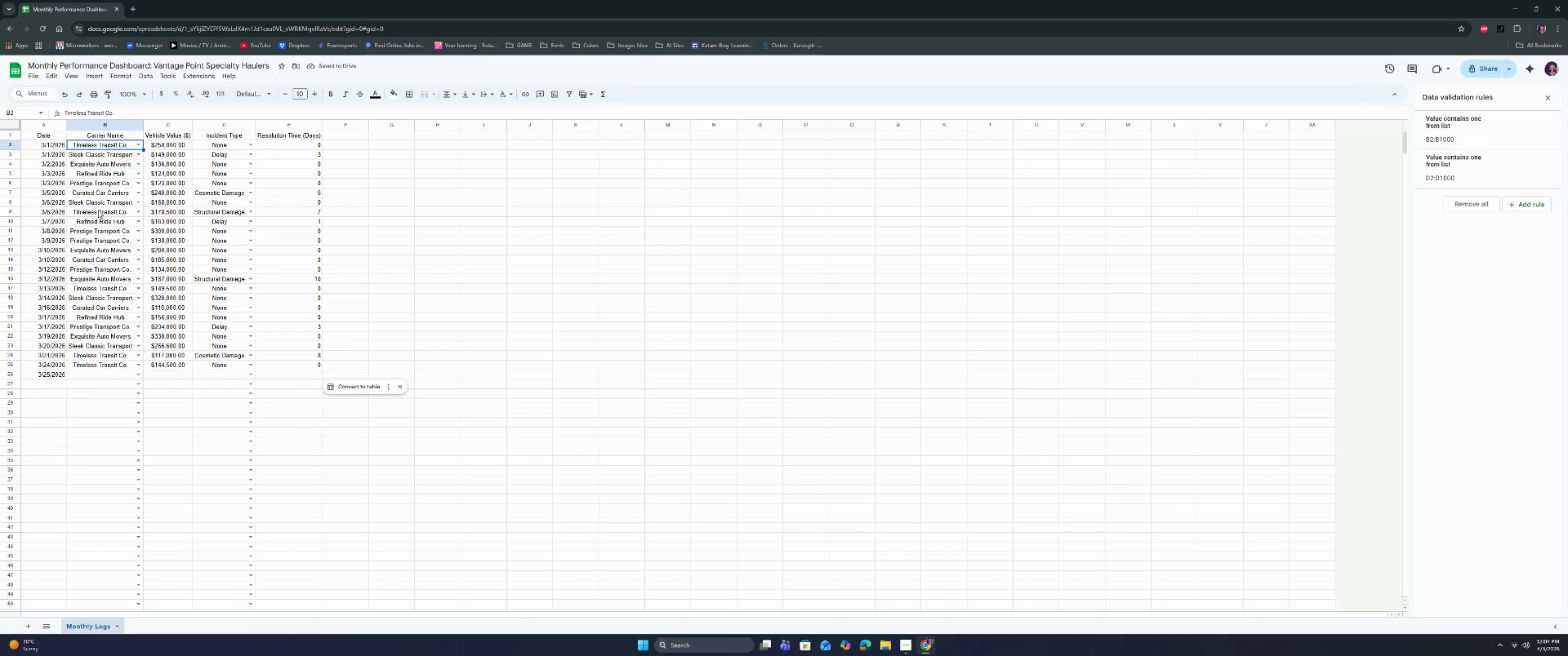 
left_click([98, 214])
 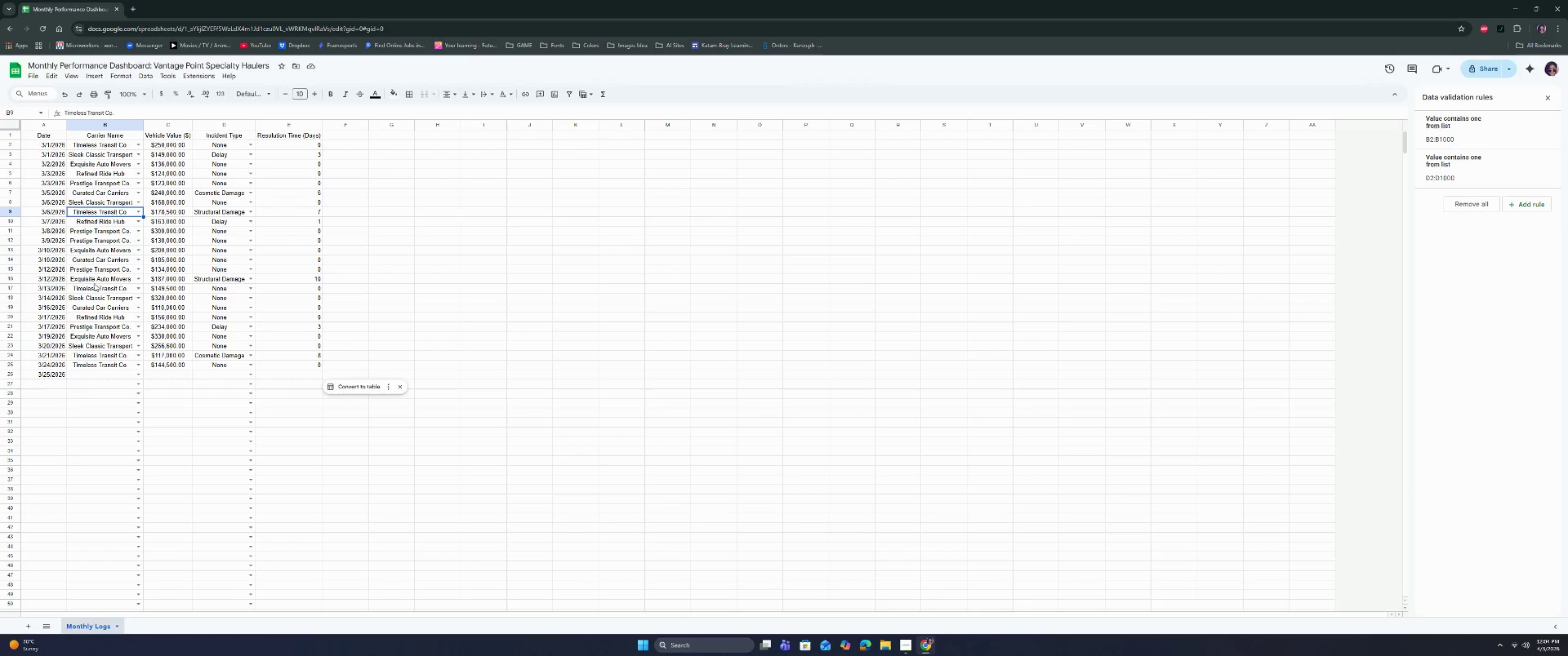 
left_click([95, 289])
 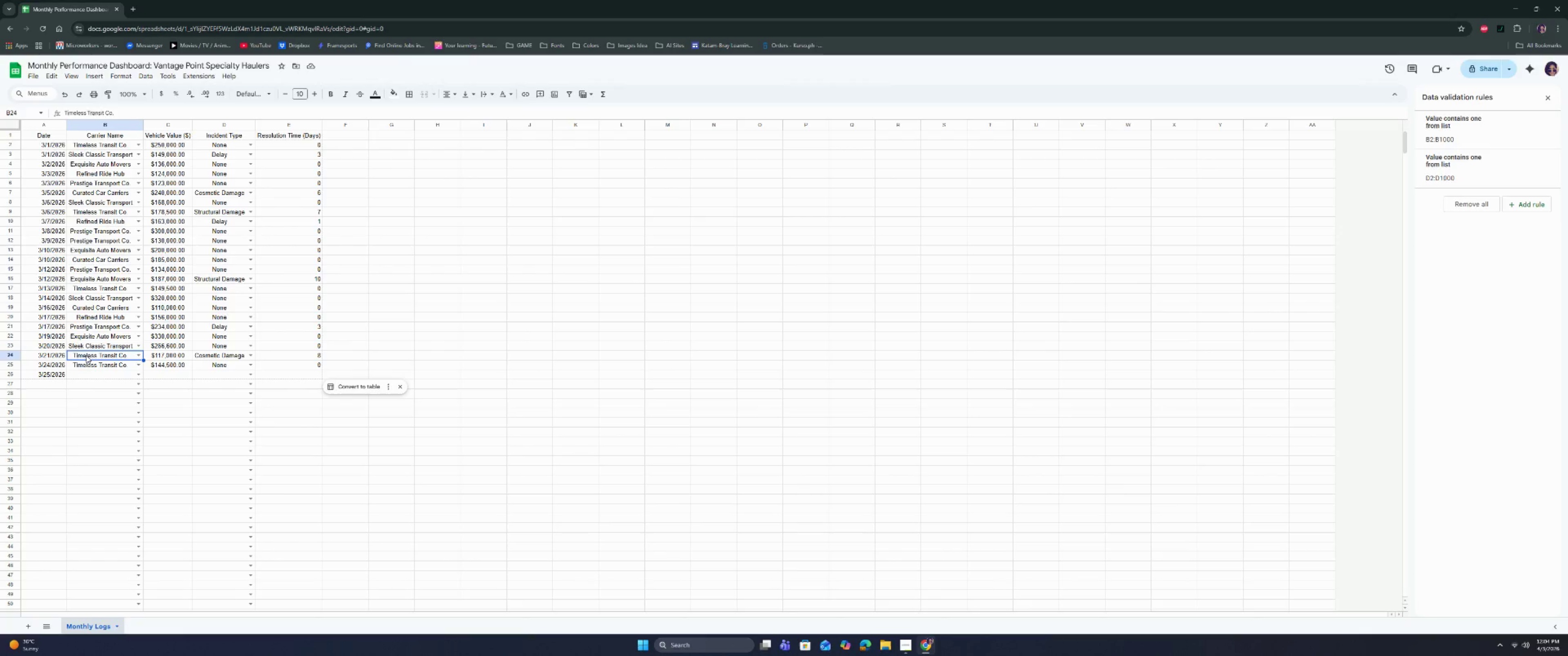 
double_click([85, 366])
 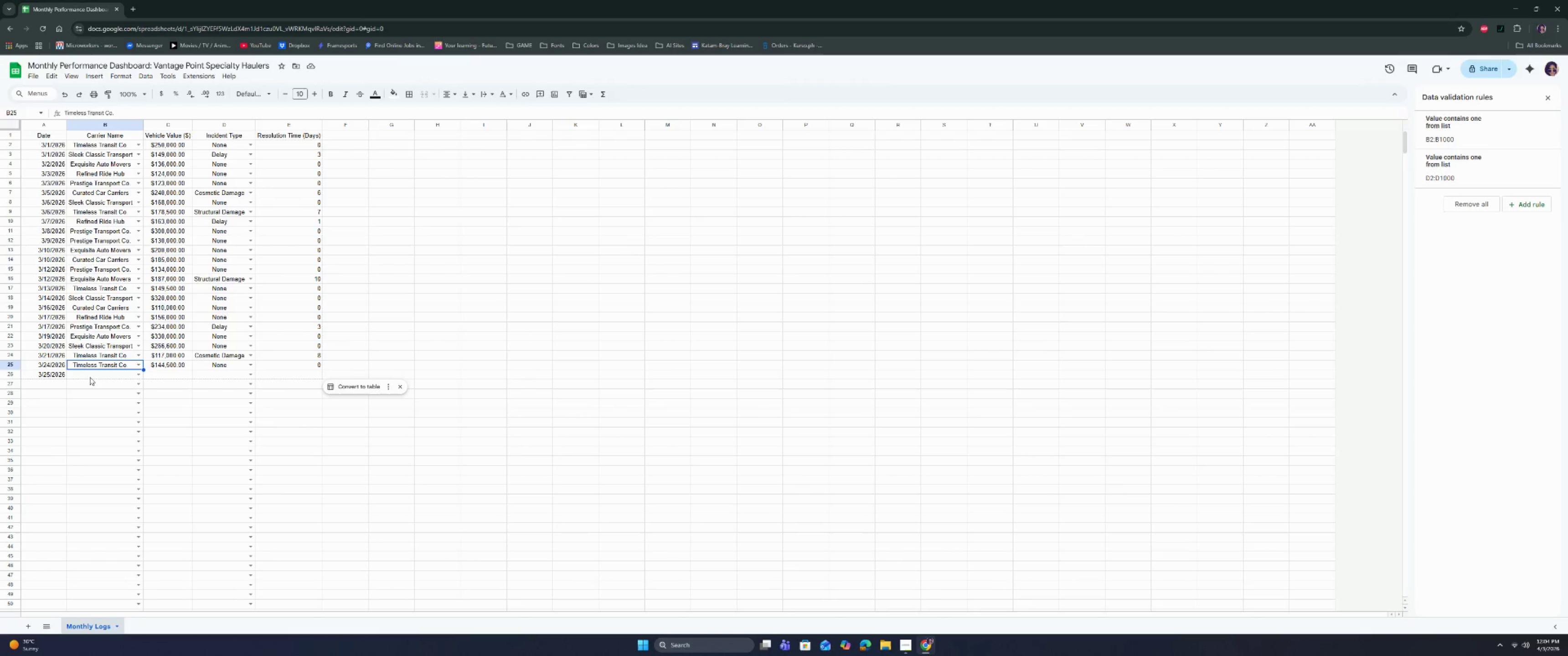 
triple_click([90, 378])
 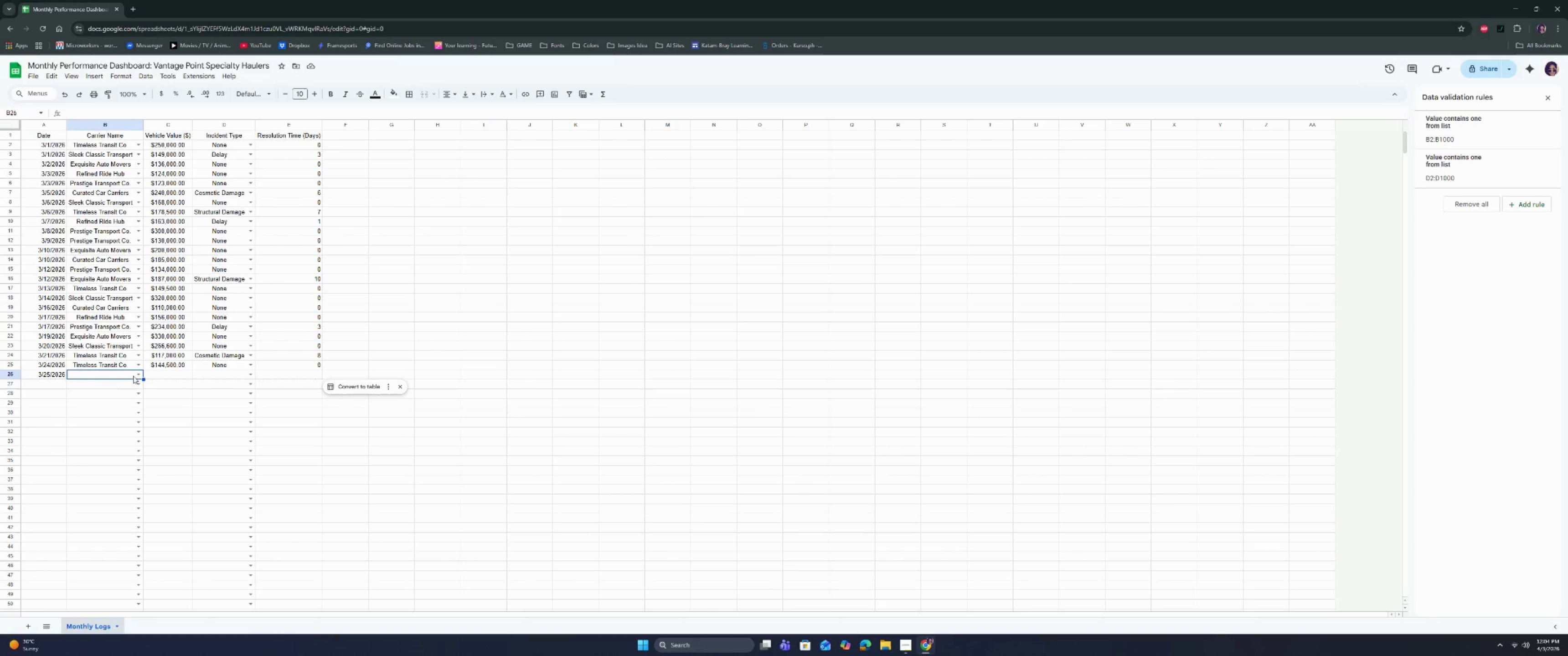 
left_click([140, 376])
 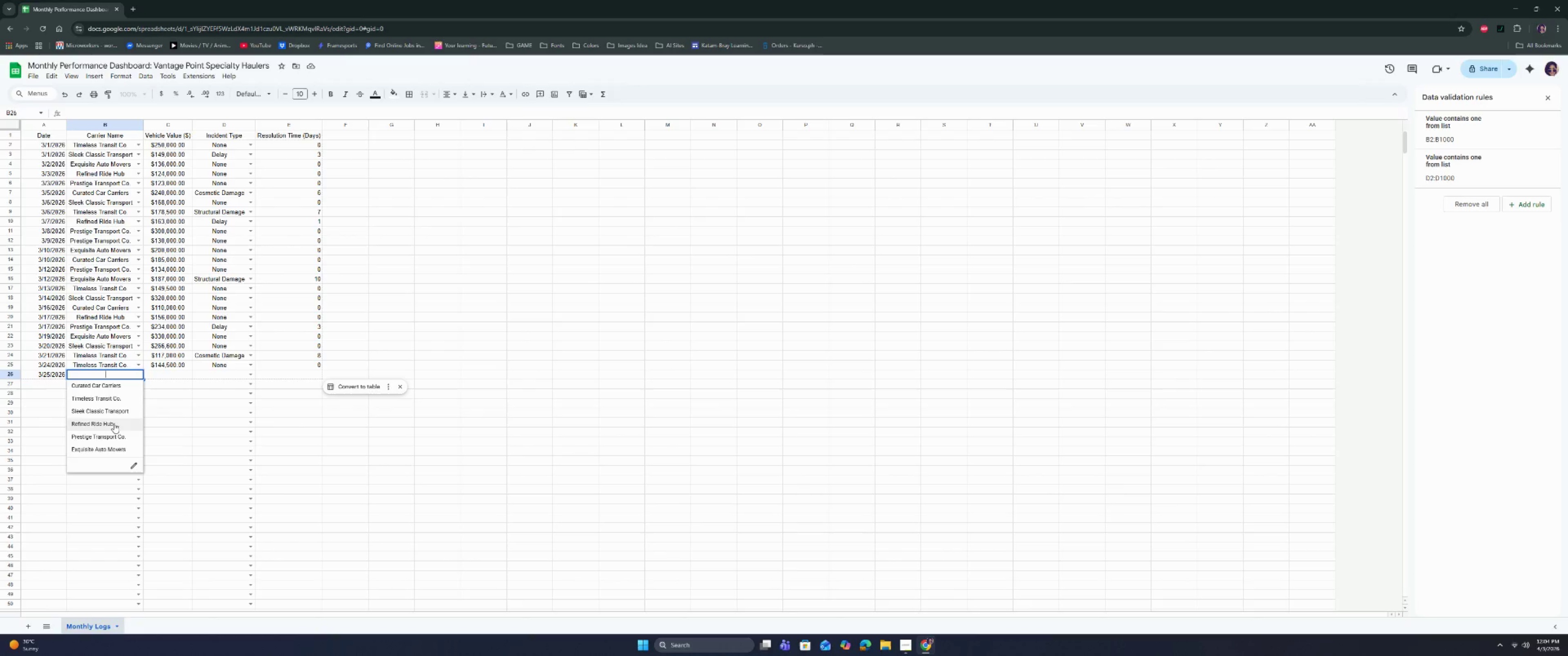 
left_click([114, 423])
 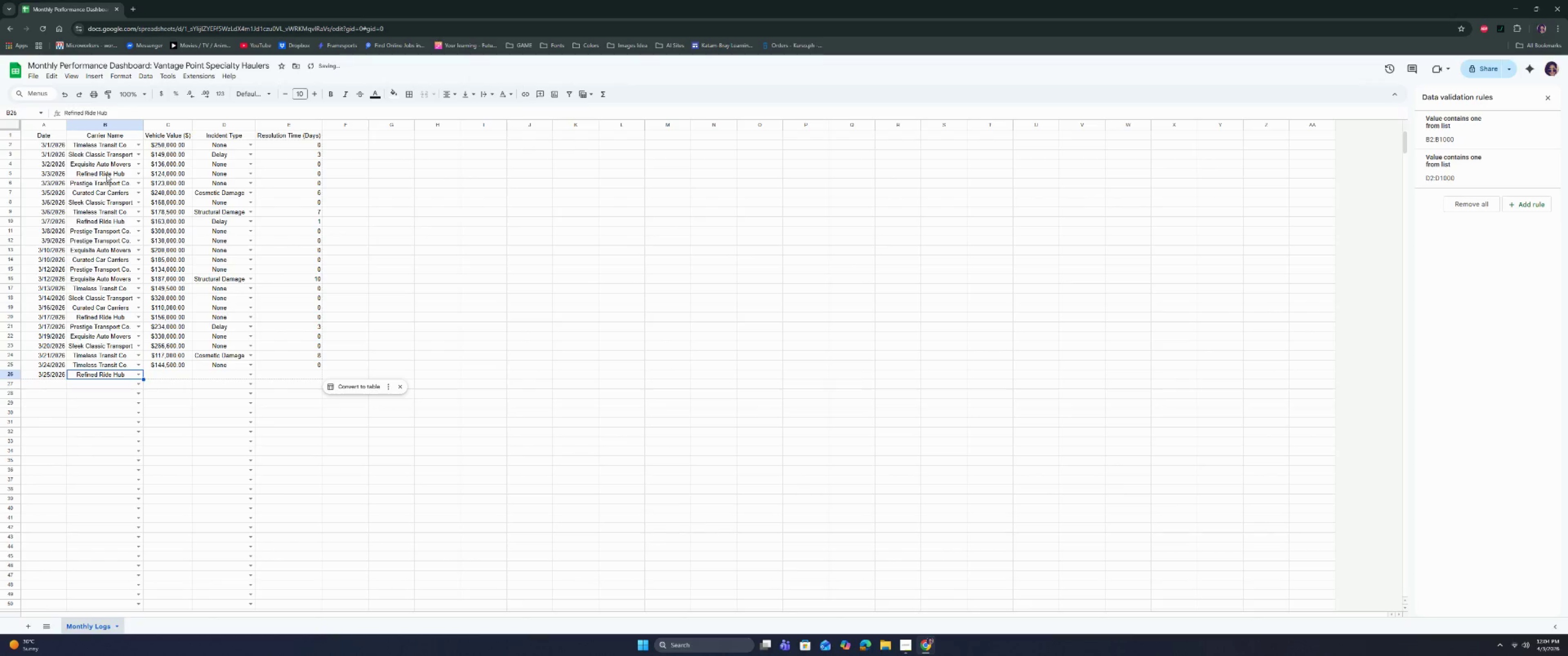 
left_click([105, 172])
 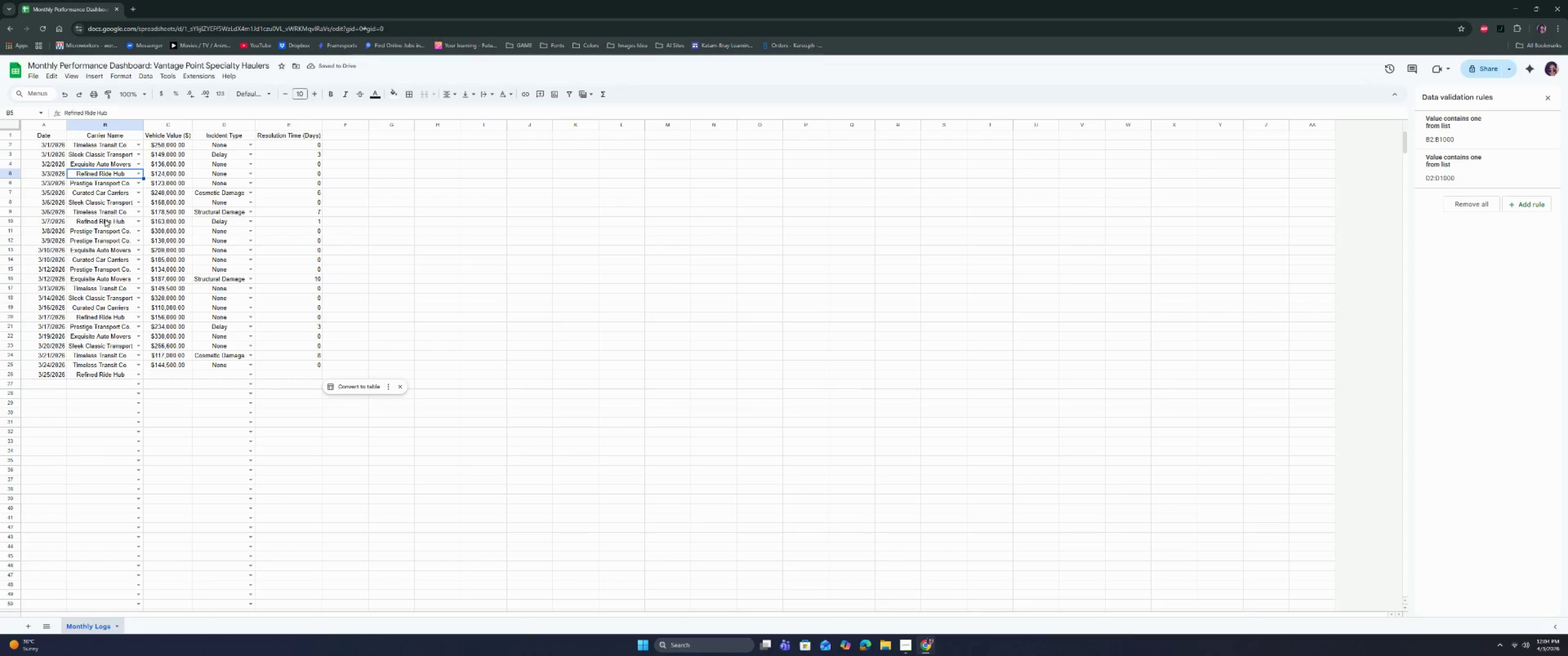 
left_click([105, 219])
 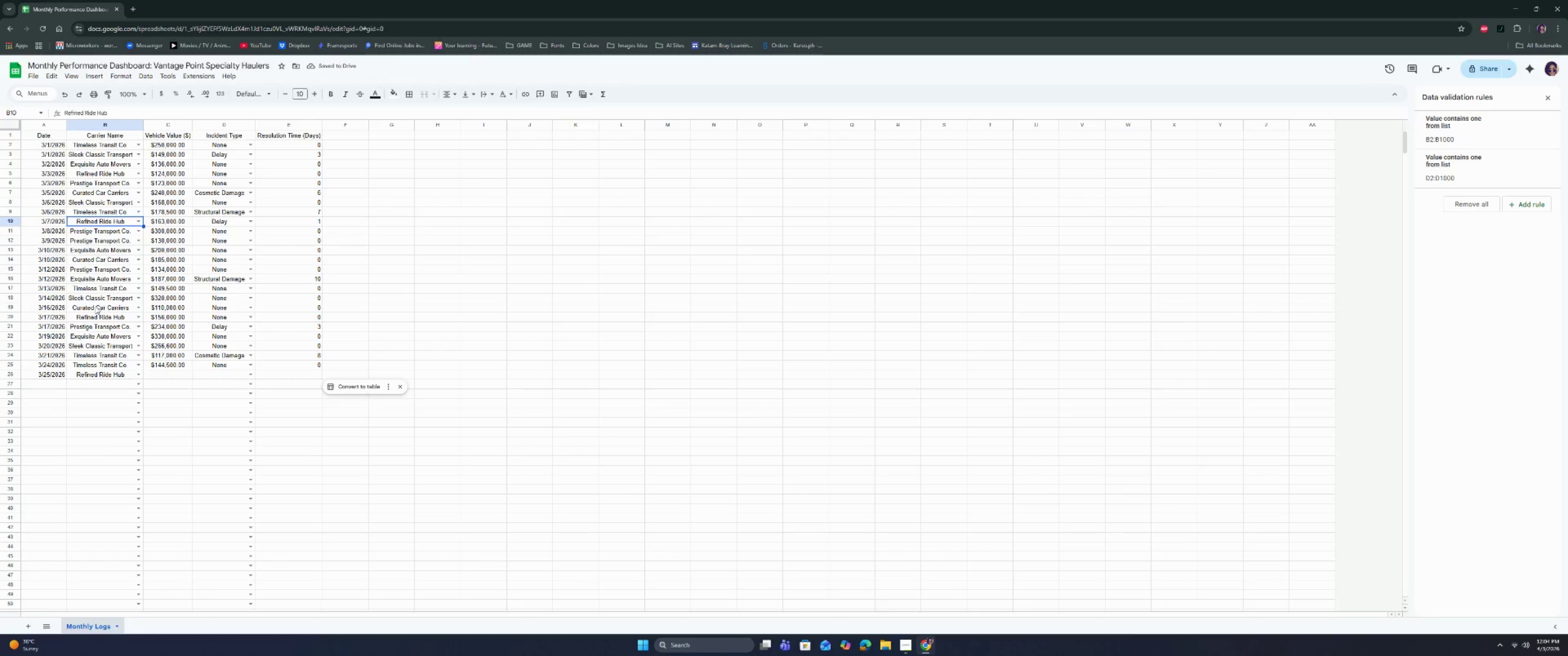 
left_click([93, 317])
 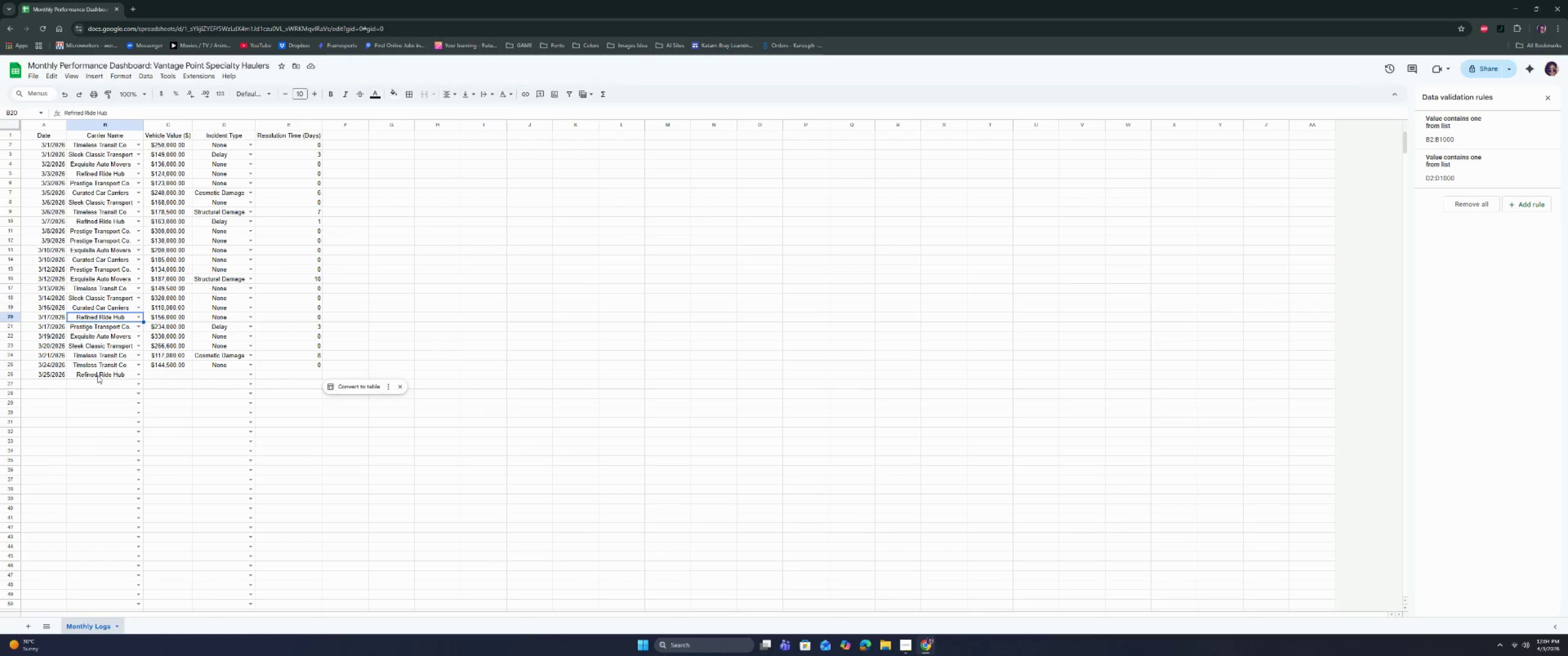 
left_click([98, 375])
 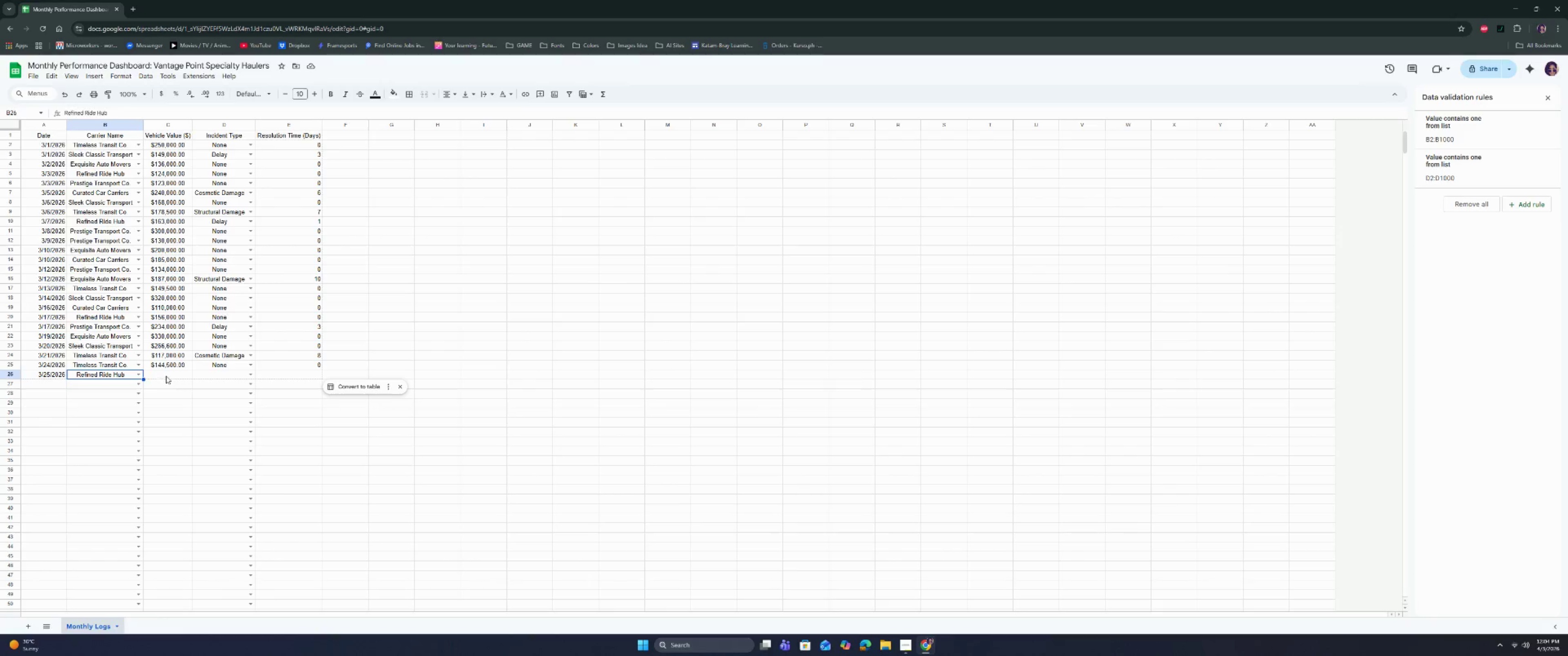 
left_click([166, 375])
 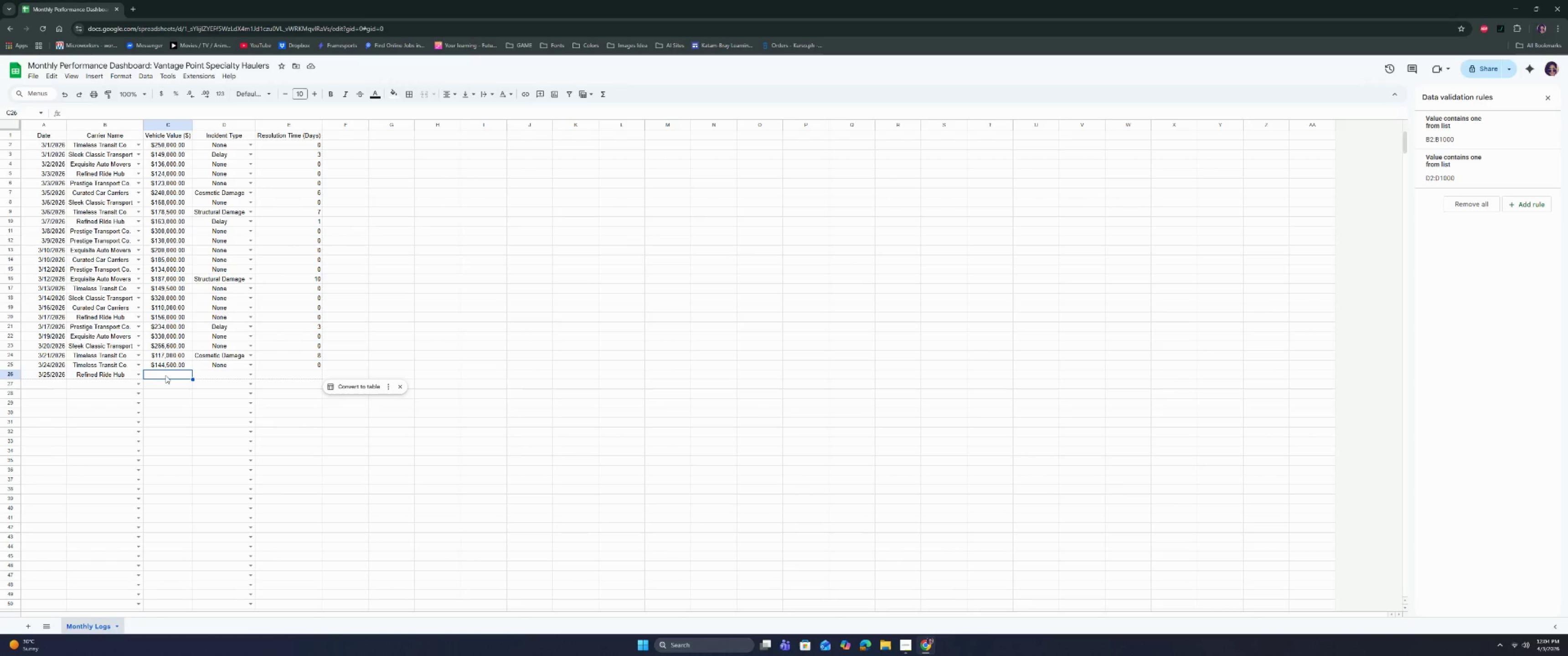 
wait(6.59)
 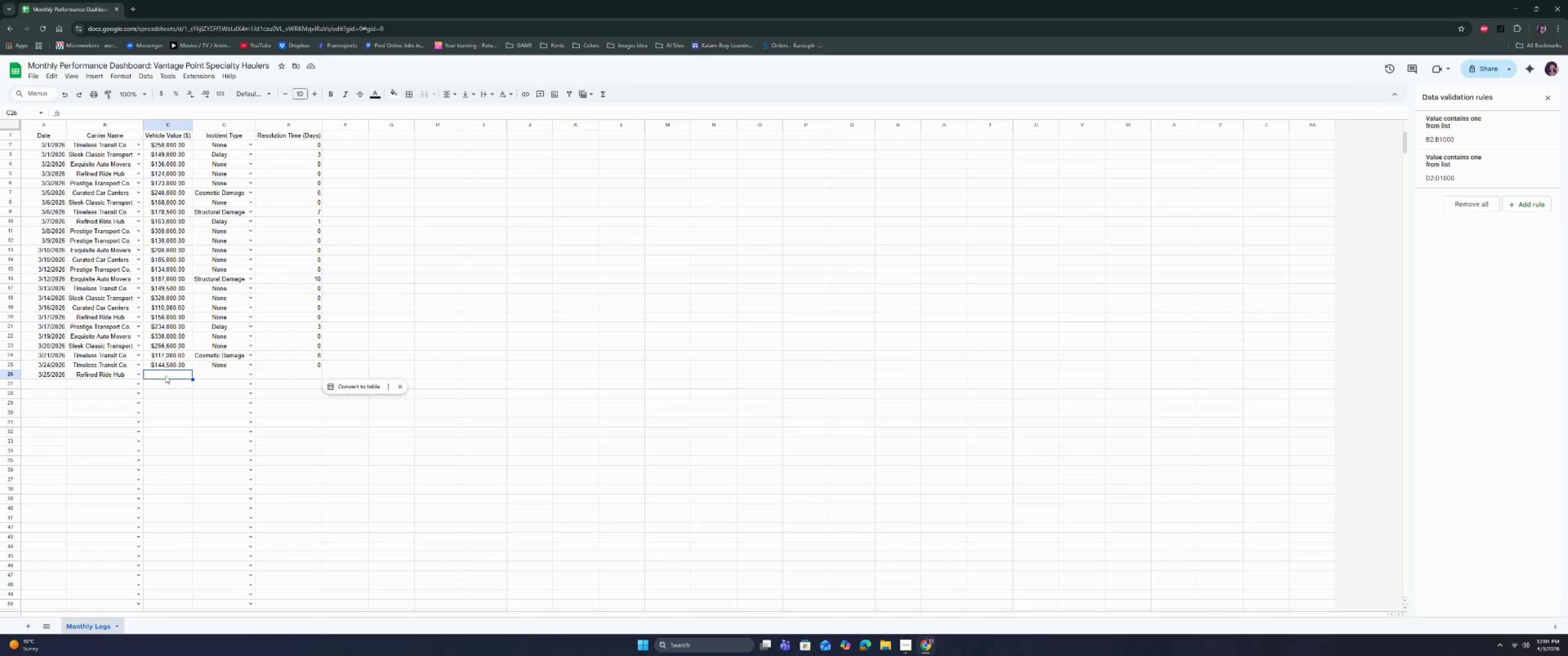 
type(195000)
key(Tab)
 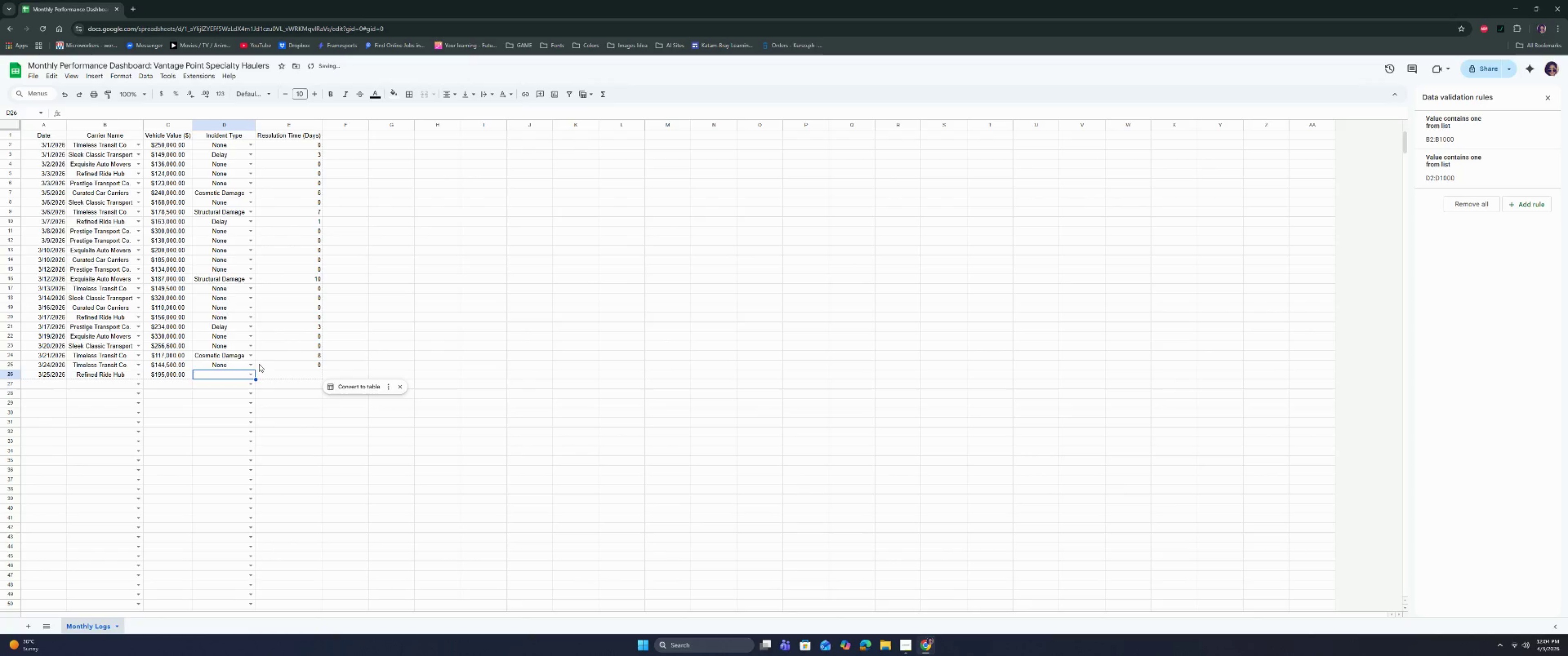 
left_click([247, 373])
 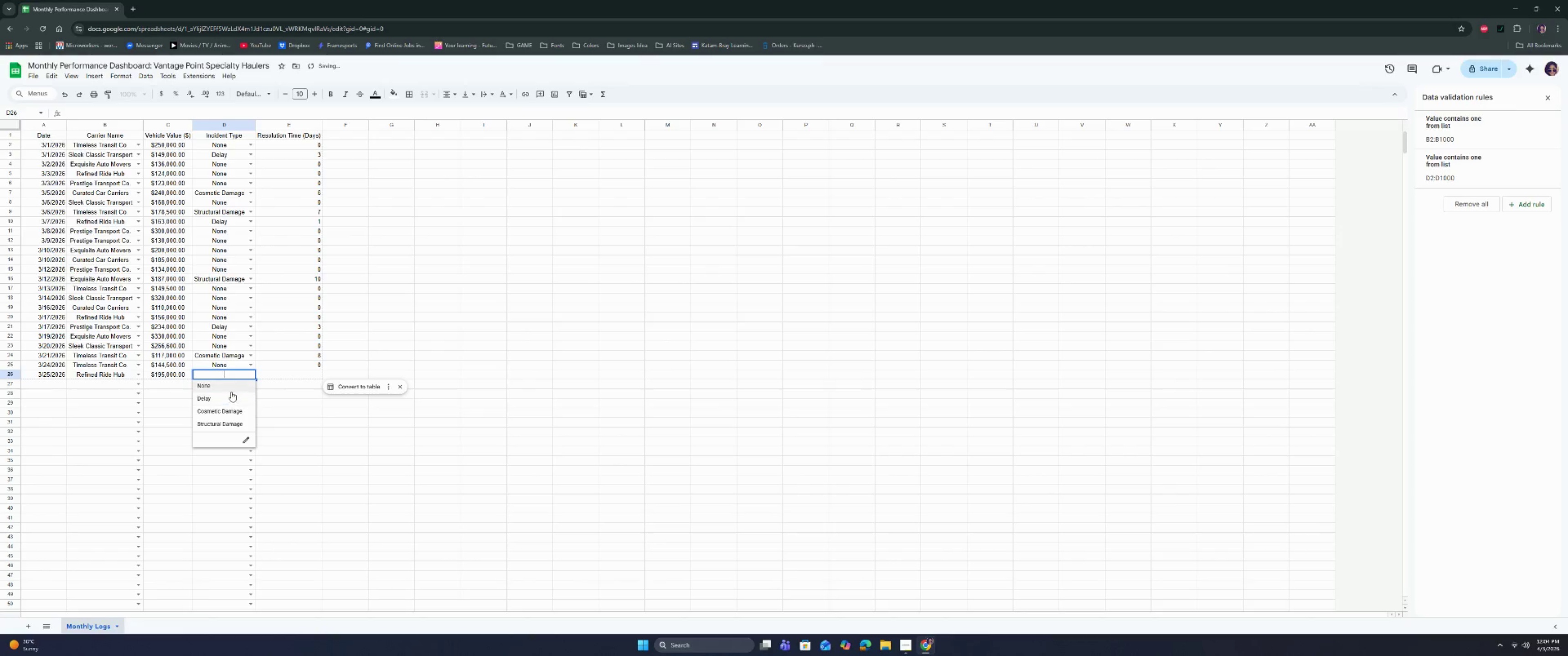 
left_click([233, 387])
 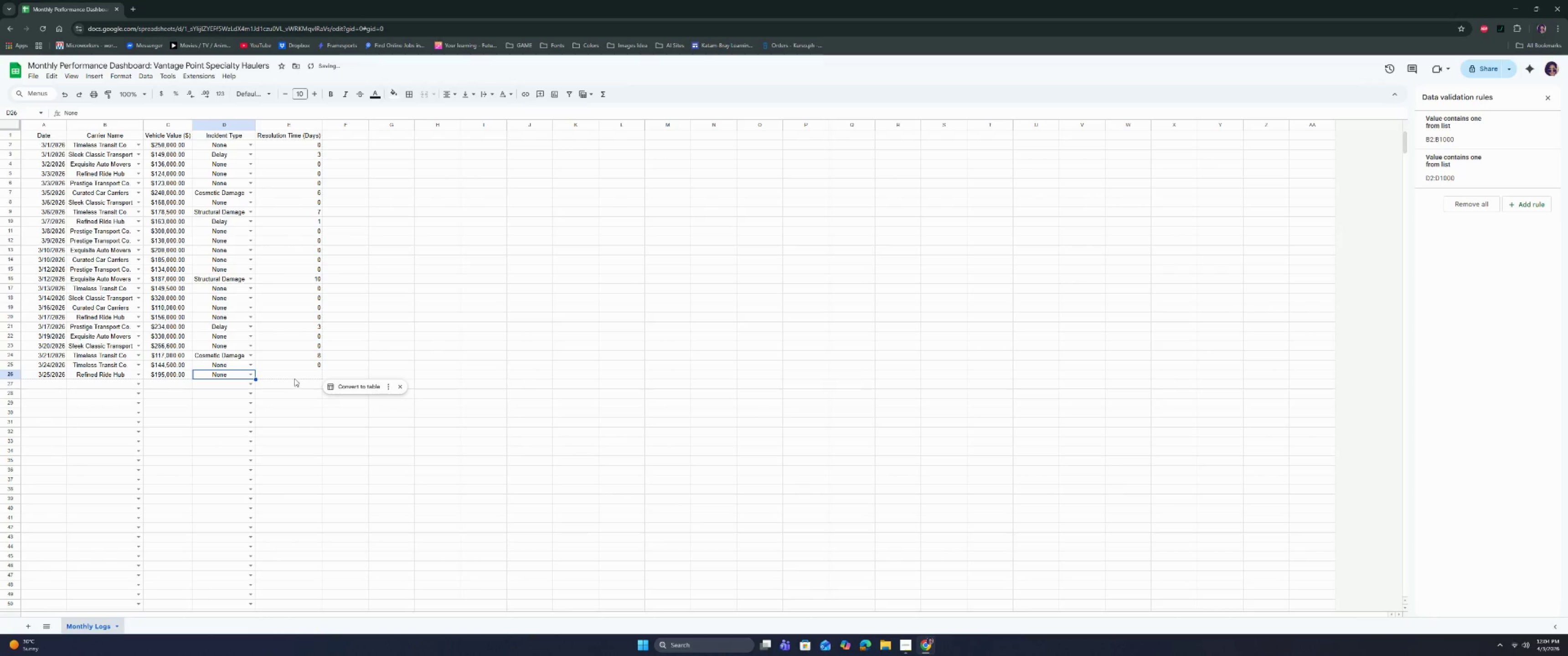 
left_click([295, 379])
 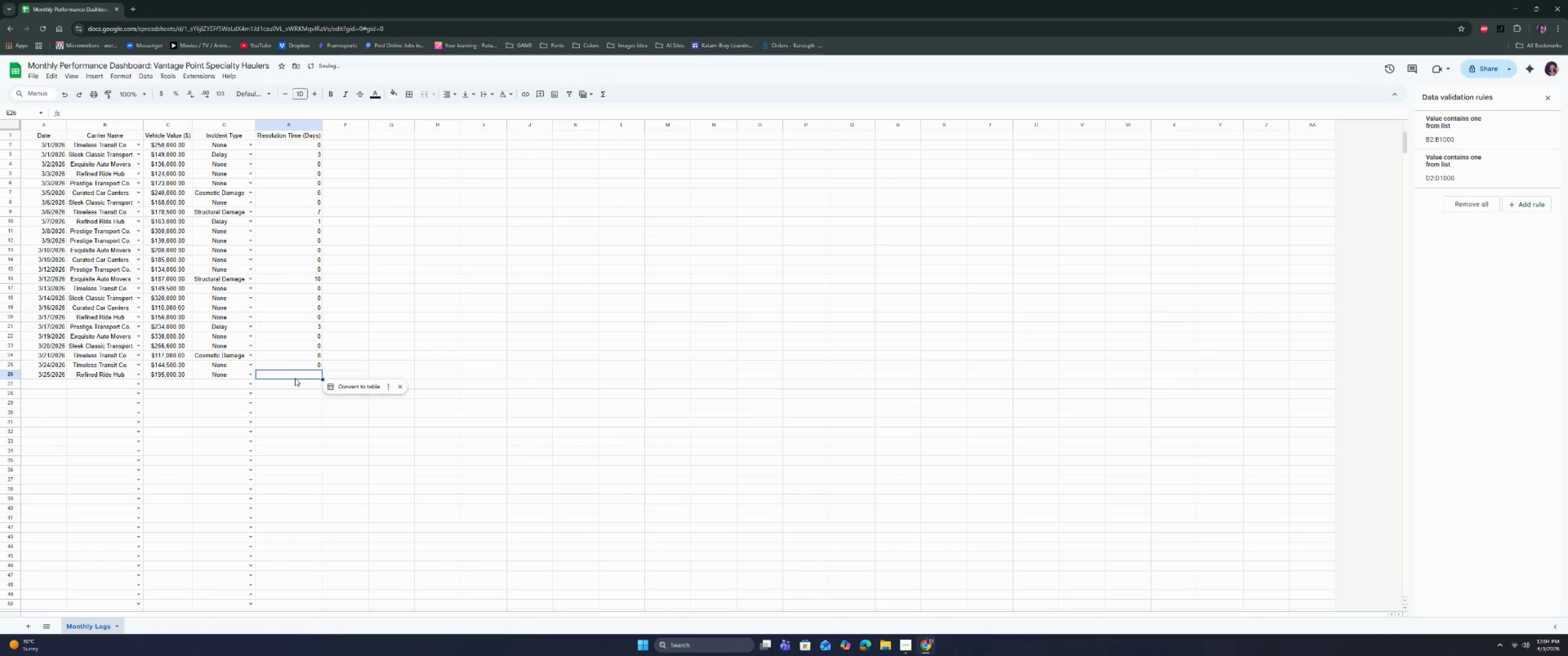 
key(0)
 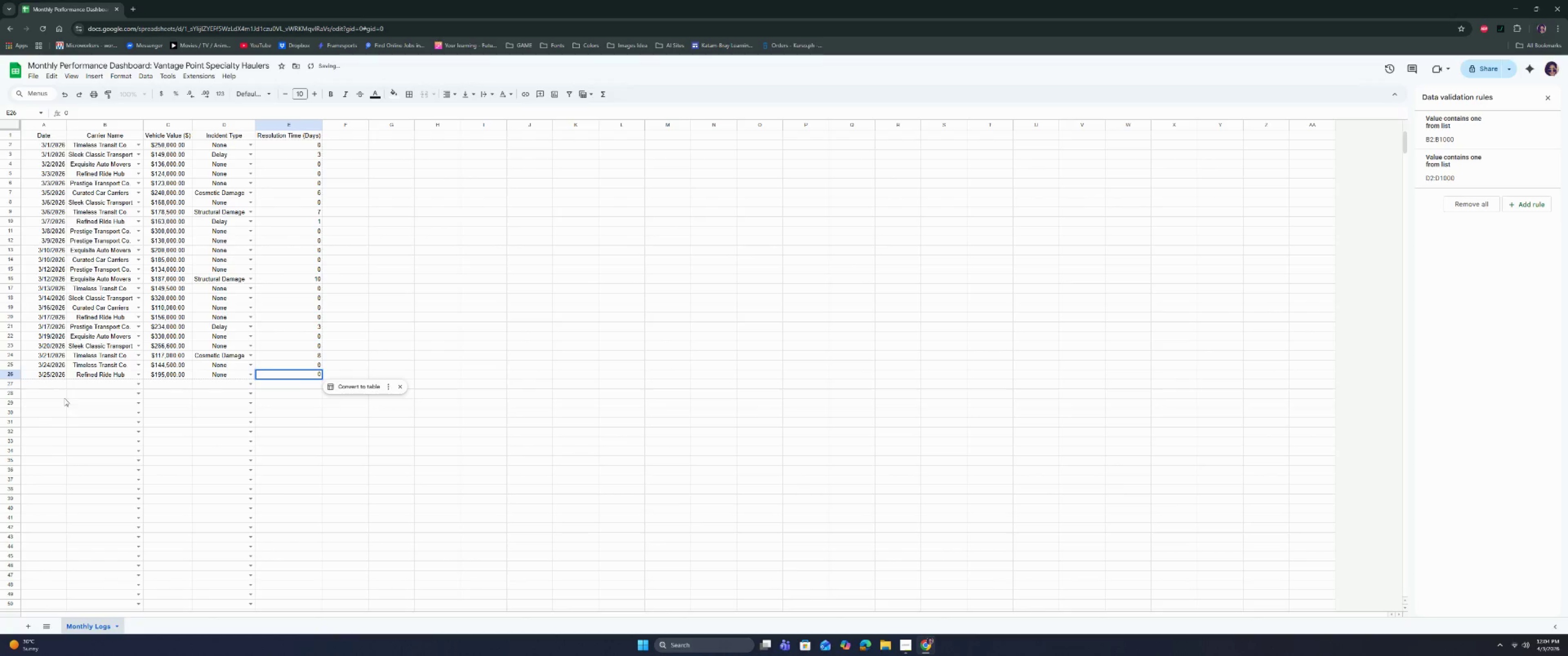 
left_click([40, 382])
 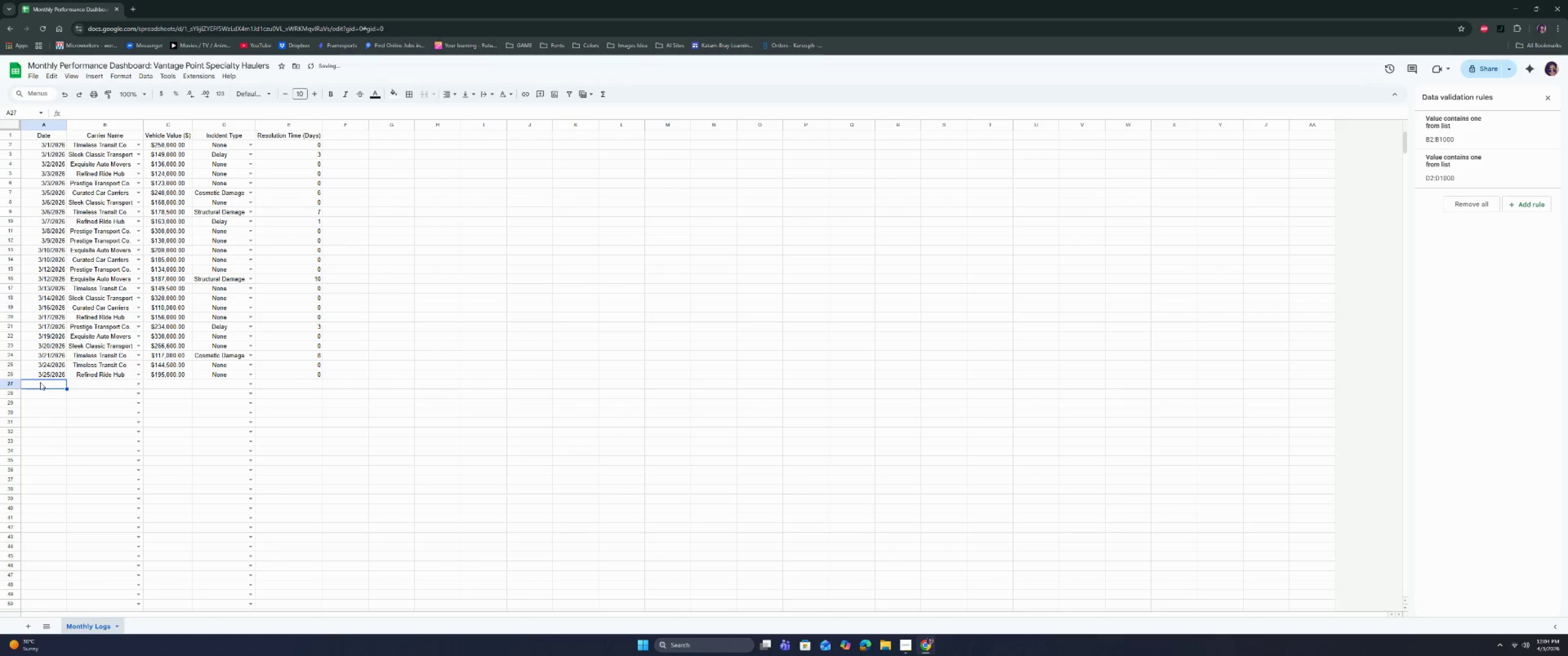 
type(3/16)
key(Backspace)
key(Backspace)
type(26/2026)
key(Tab)
 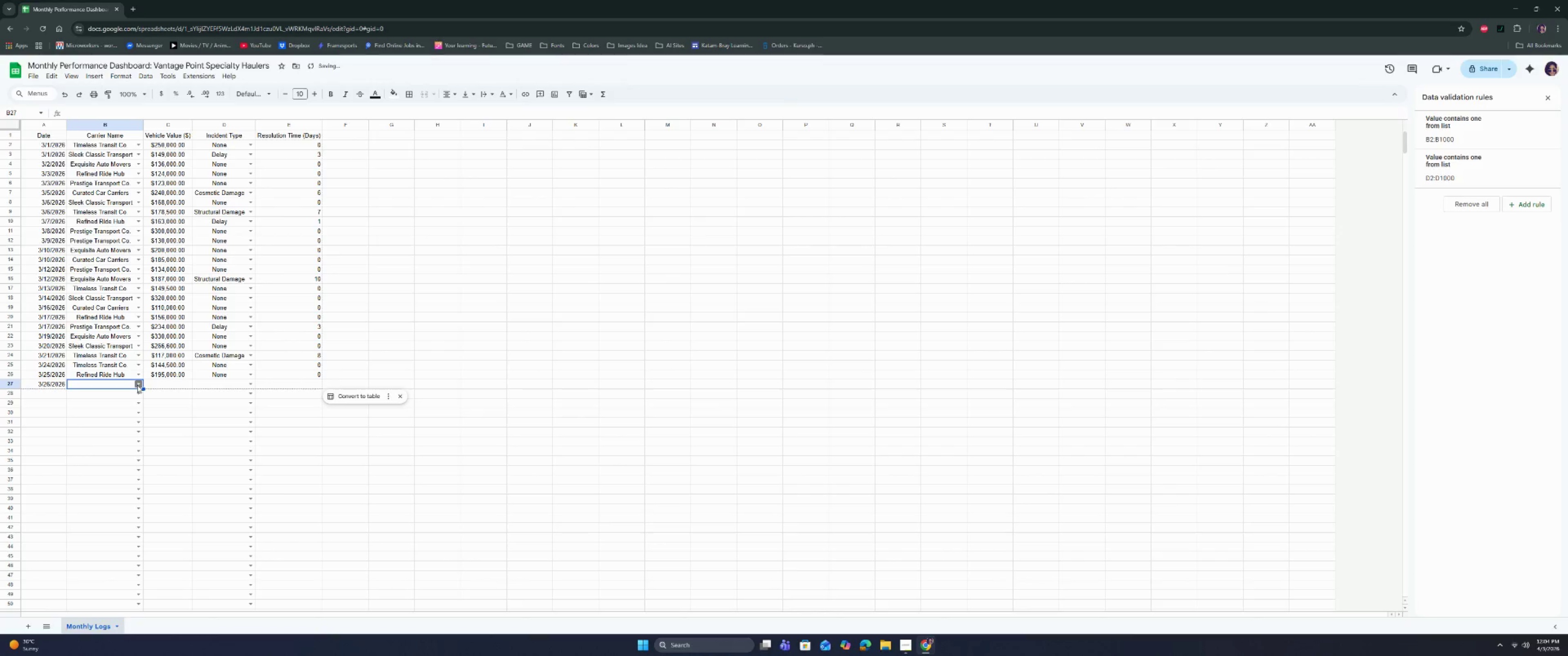 
left_click([136, 385])
 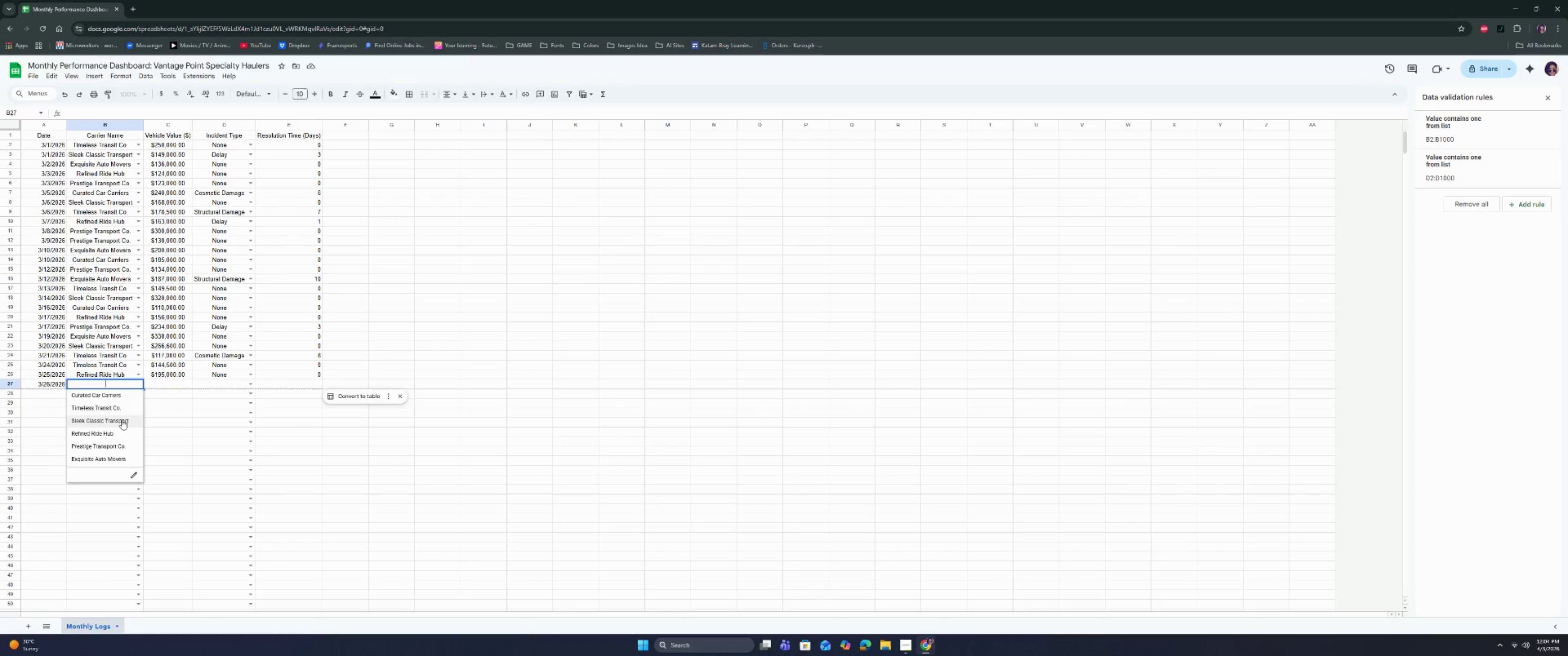 
wait(8.43)
 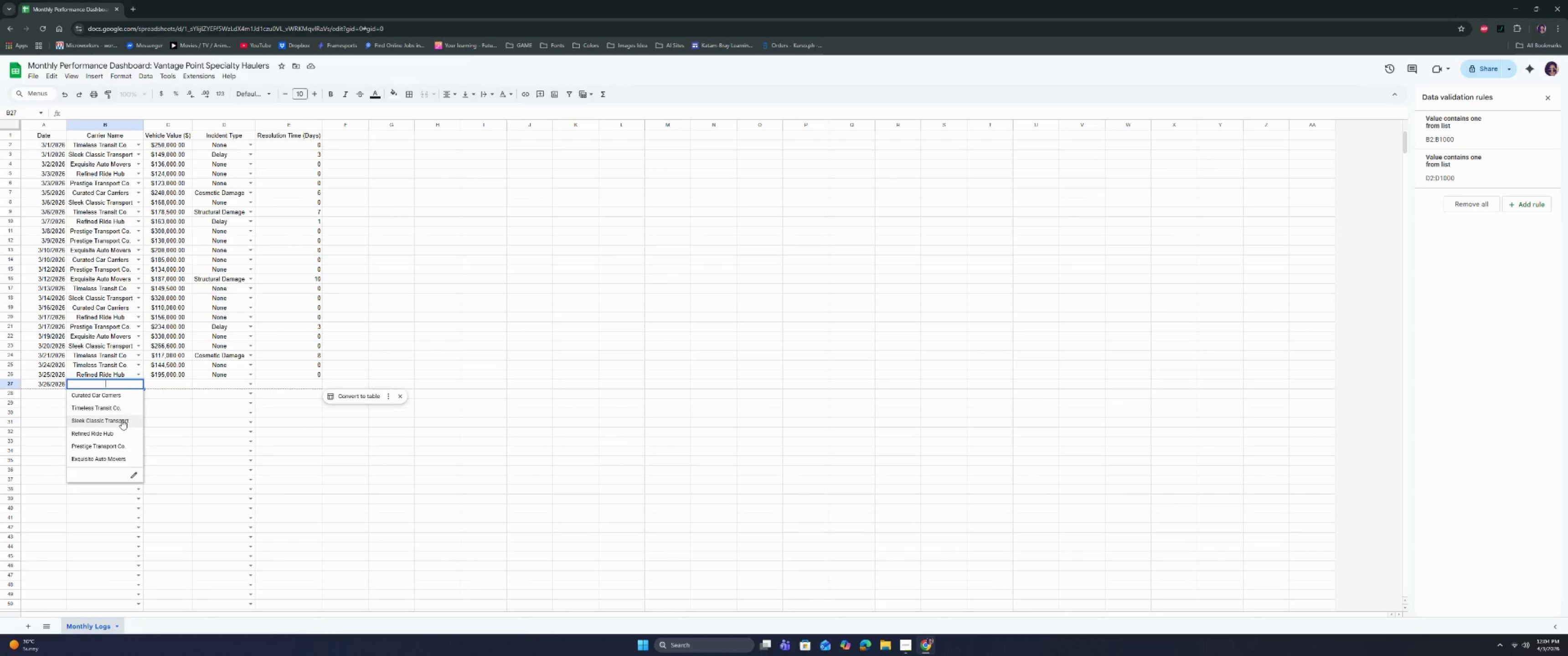 
left_click([119, 456])
 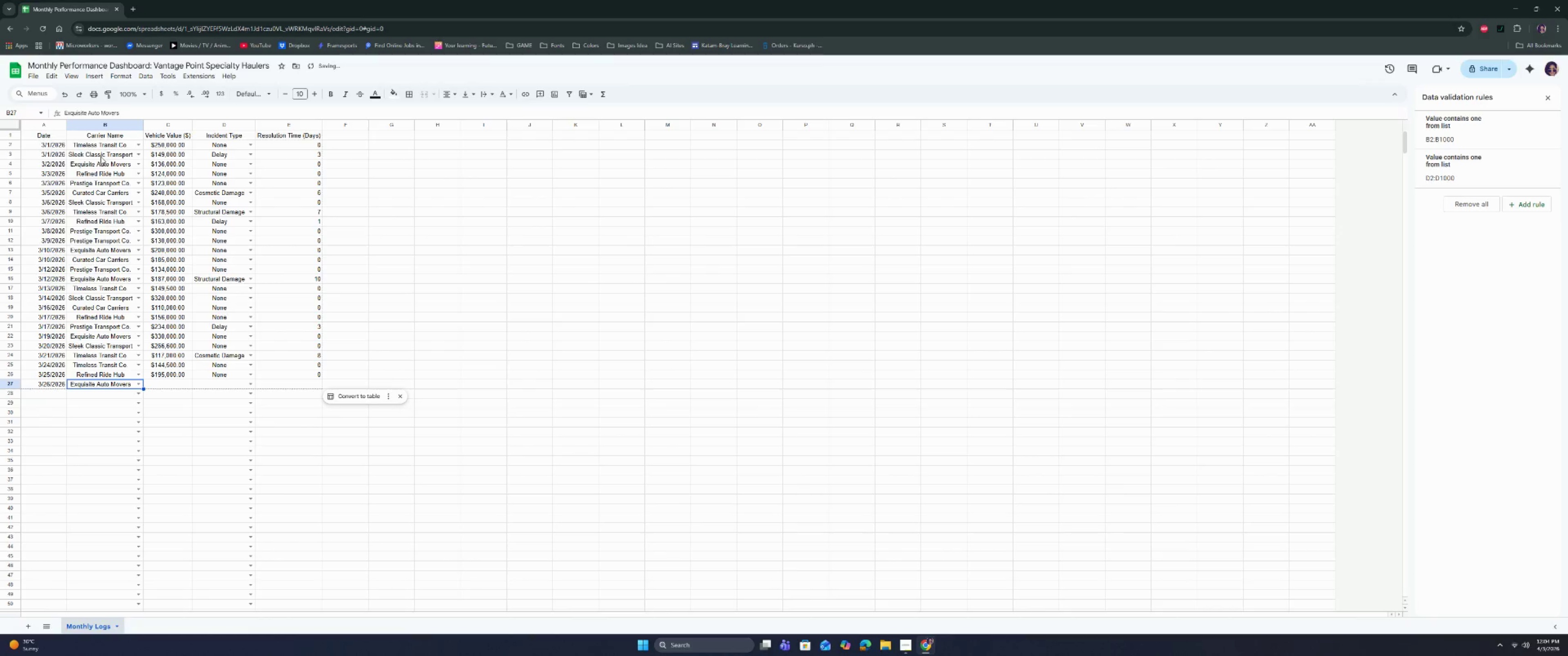 
left_click([101, 164])
 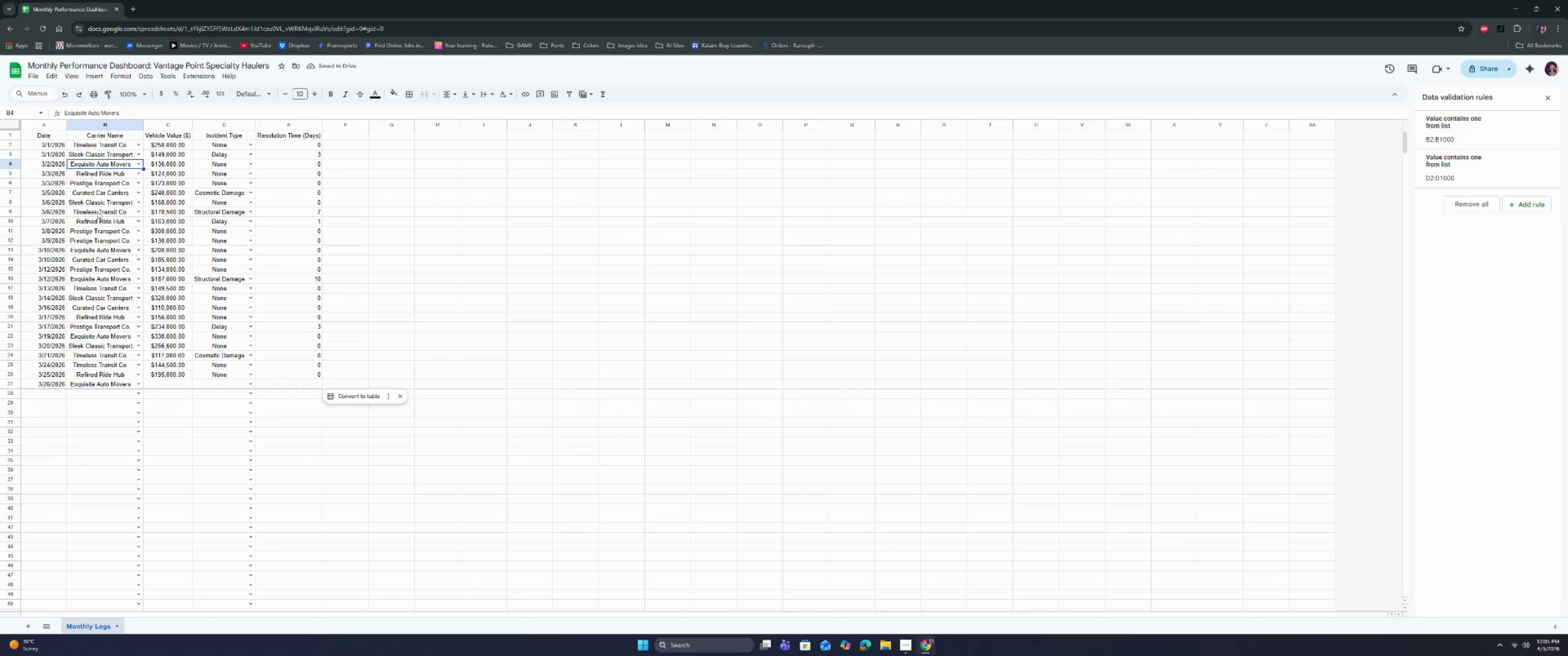 
left_click([93, 251])
 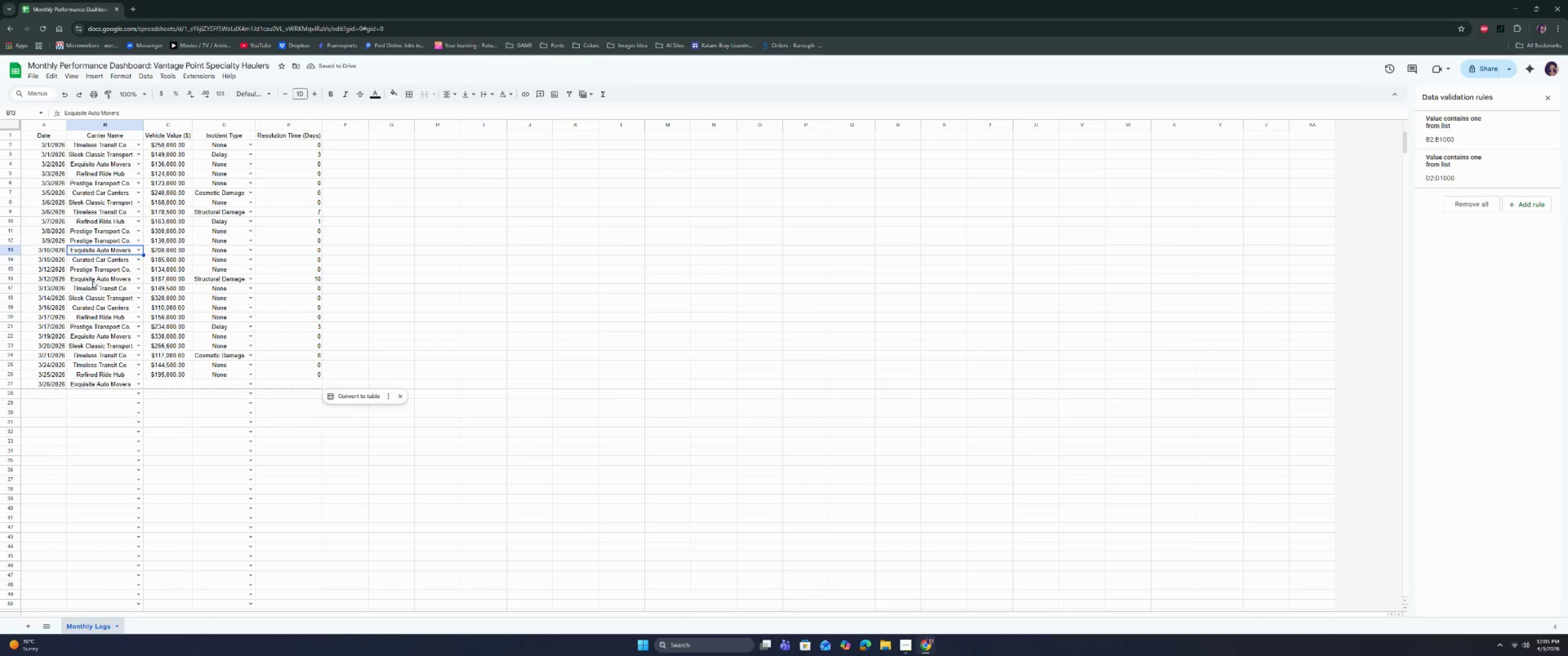 
left_click([93, 282])
 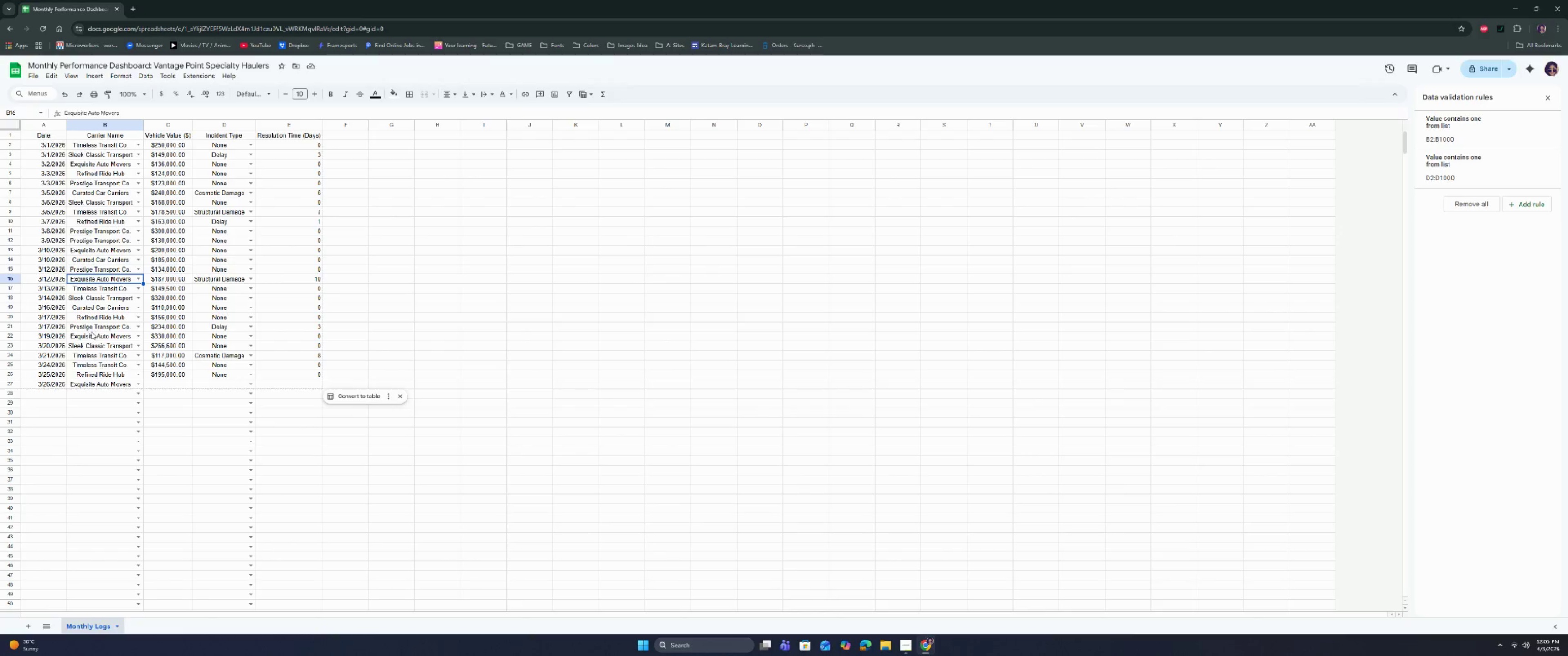 
left_click([89, 338])
 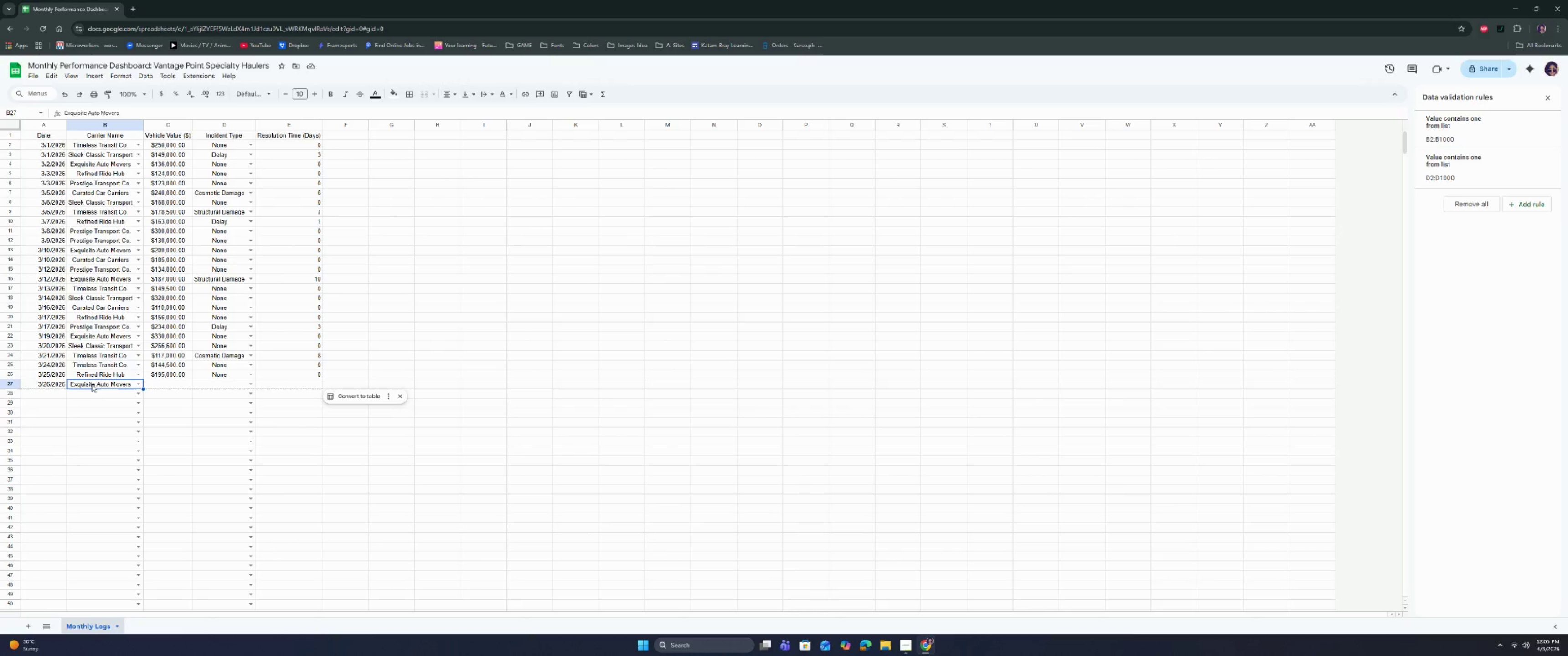 
double_click([155, 379])
 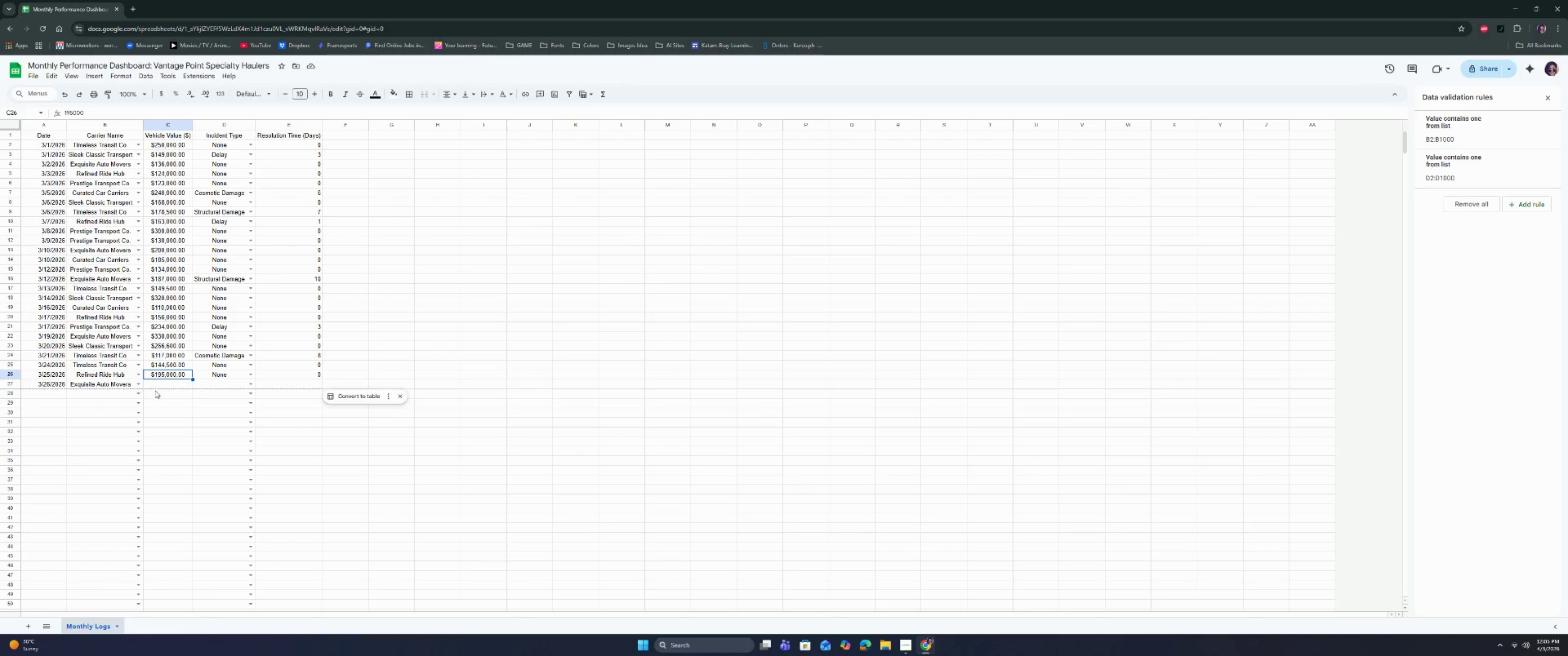 
left_click([155, 384])
 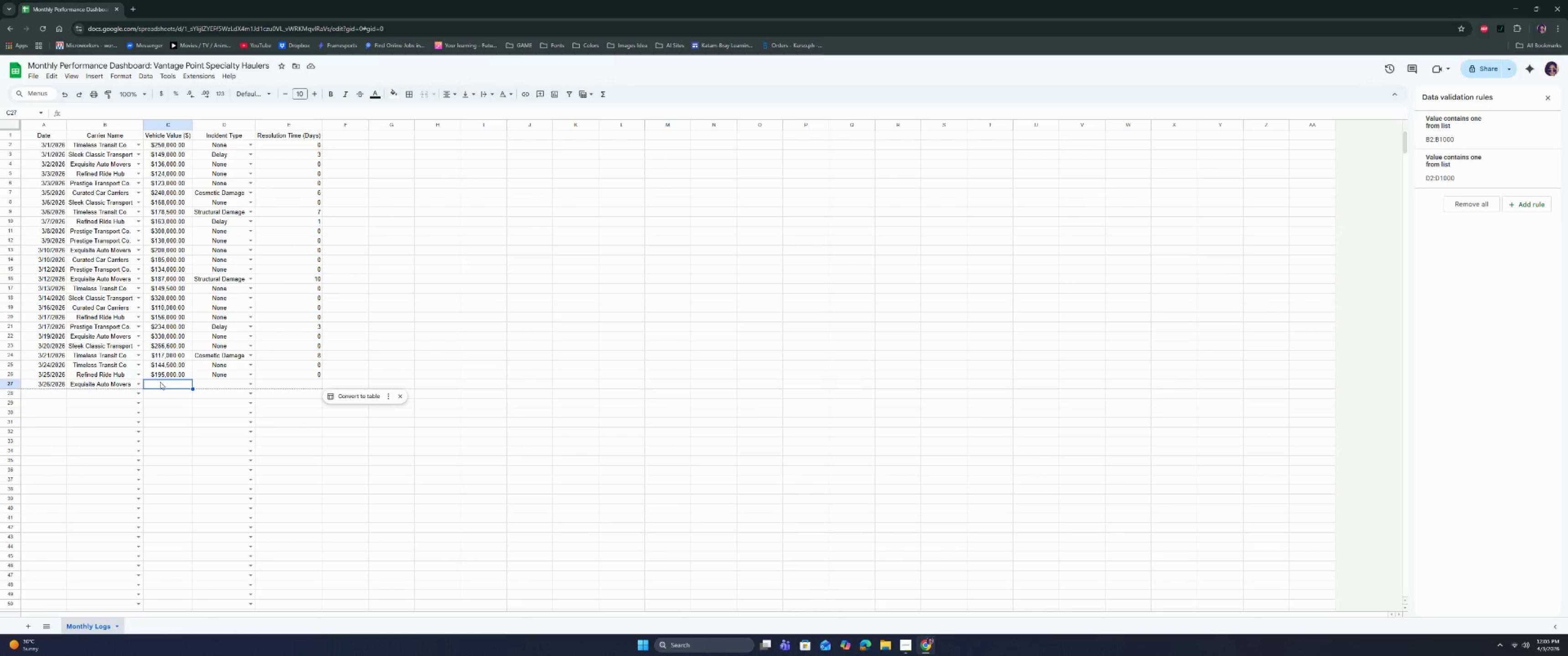 
type(165000)
key(Tab)
 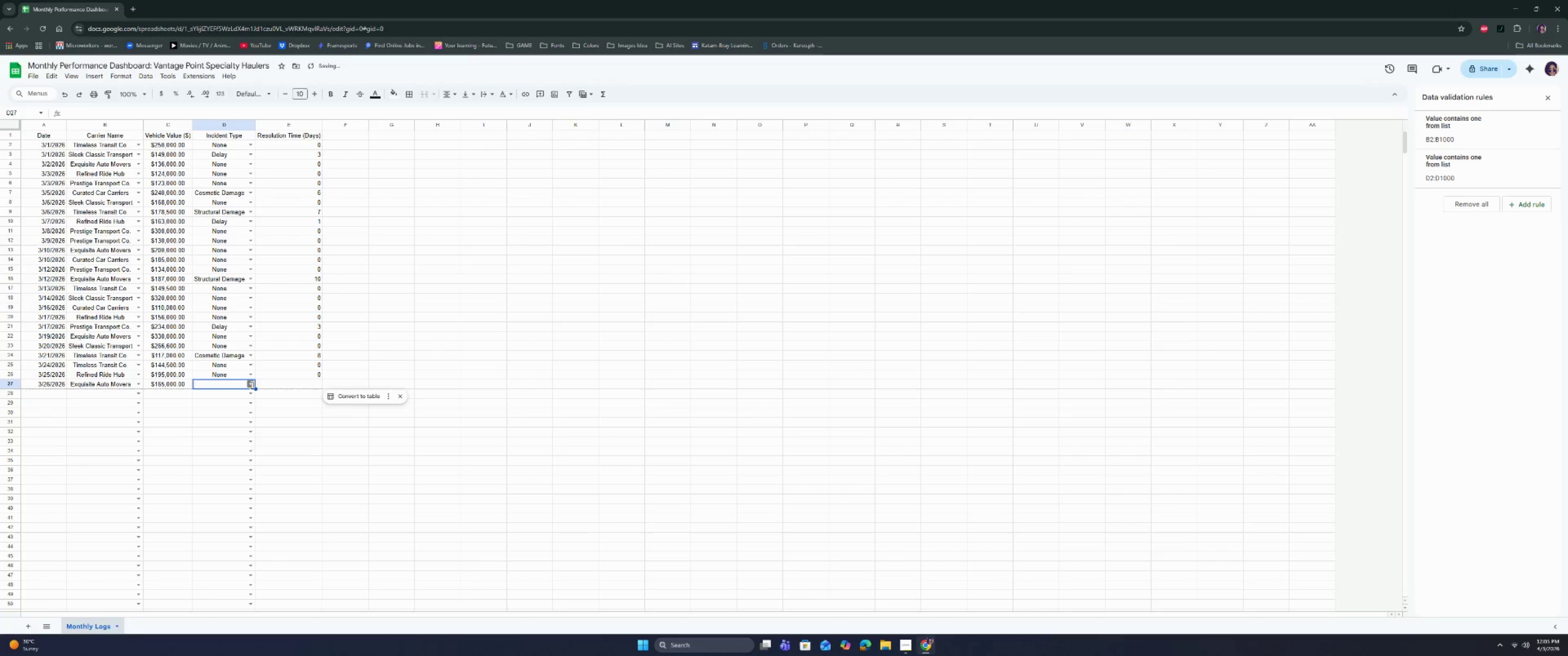 
double_click([236, 390])
 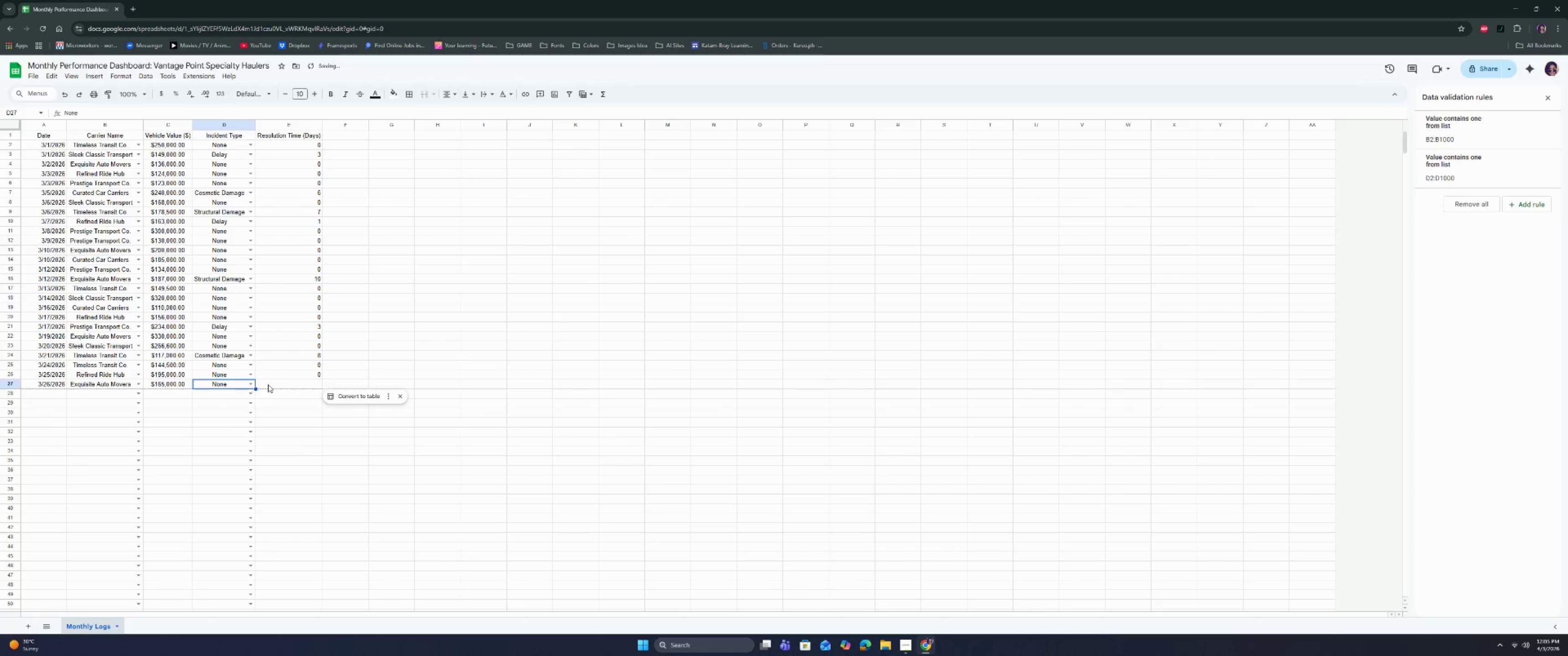 
triple_click([268, 384])
 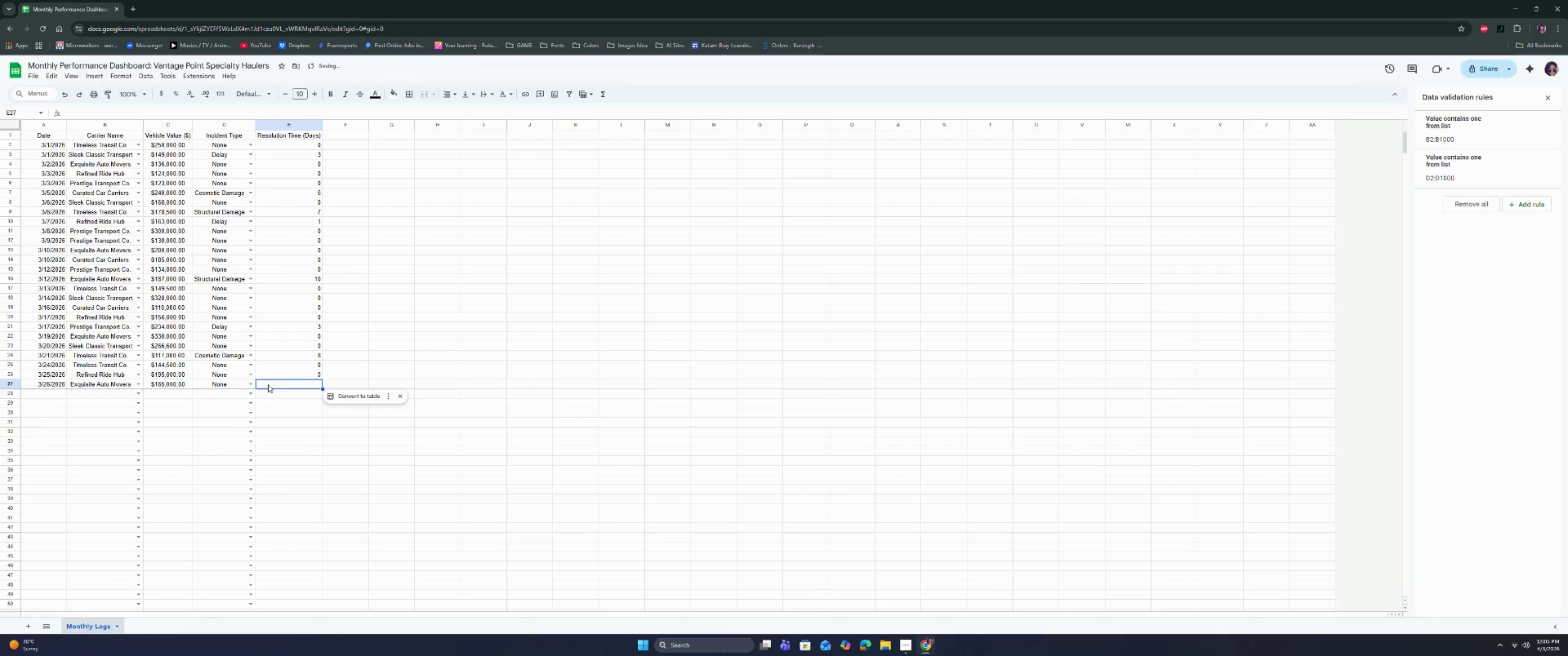 
key(0)
 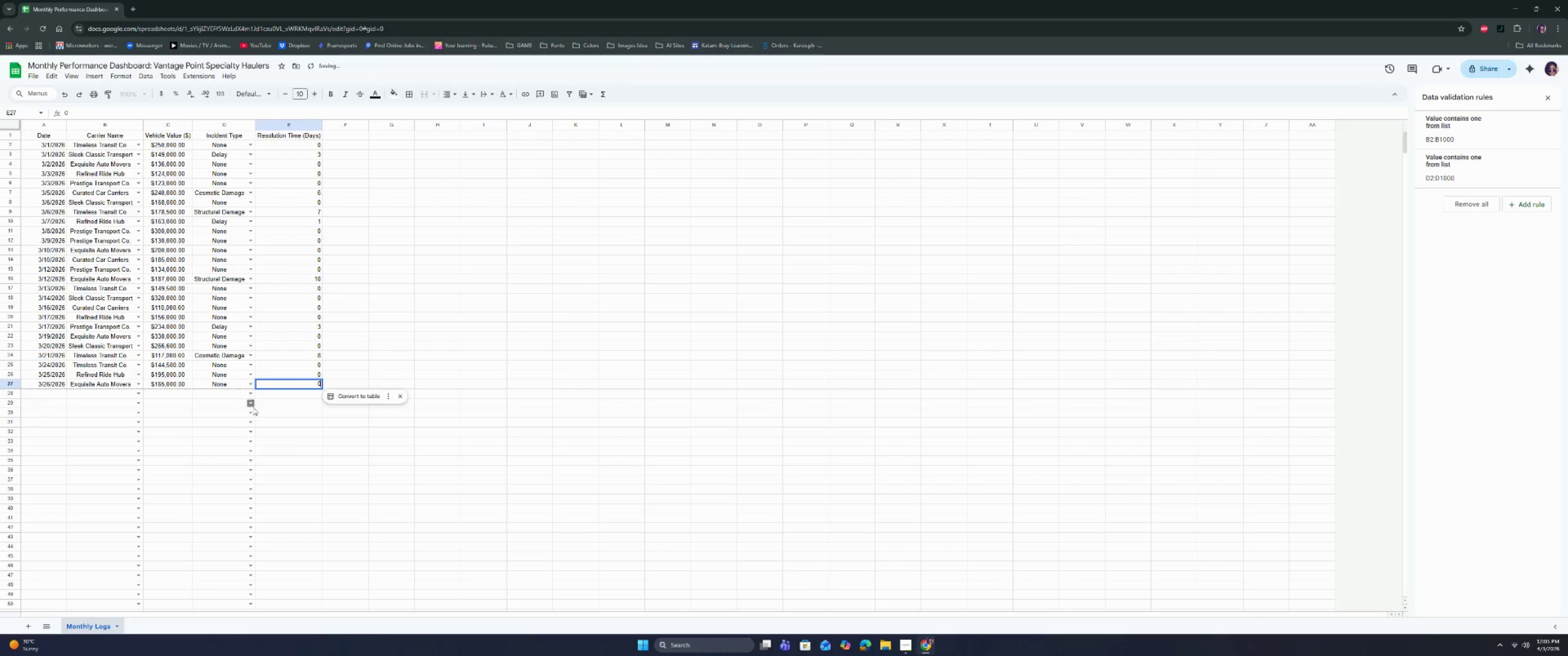 
left_click([248, 407])
 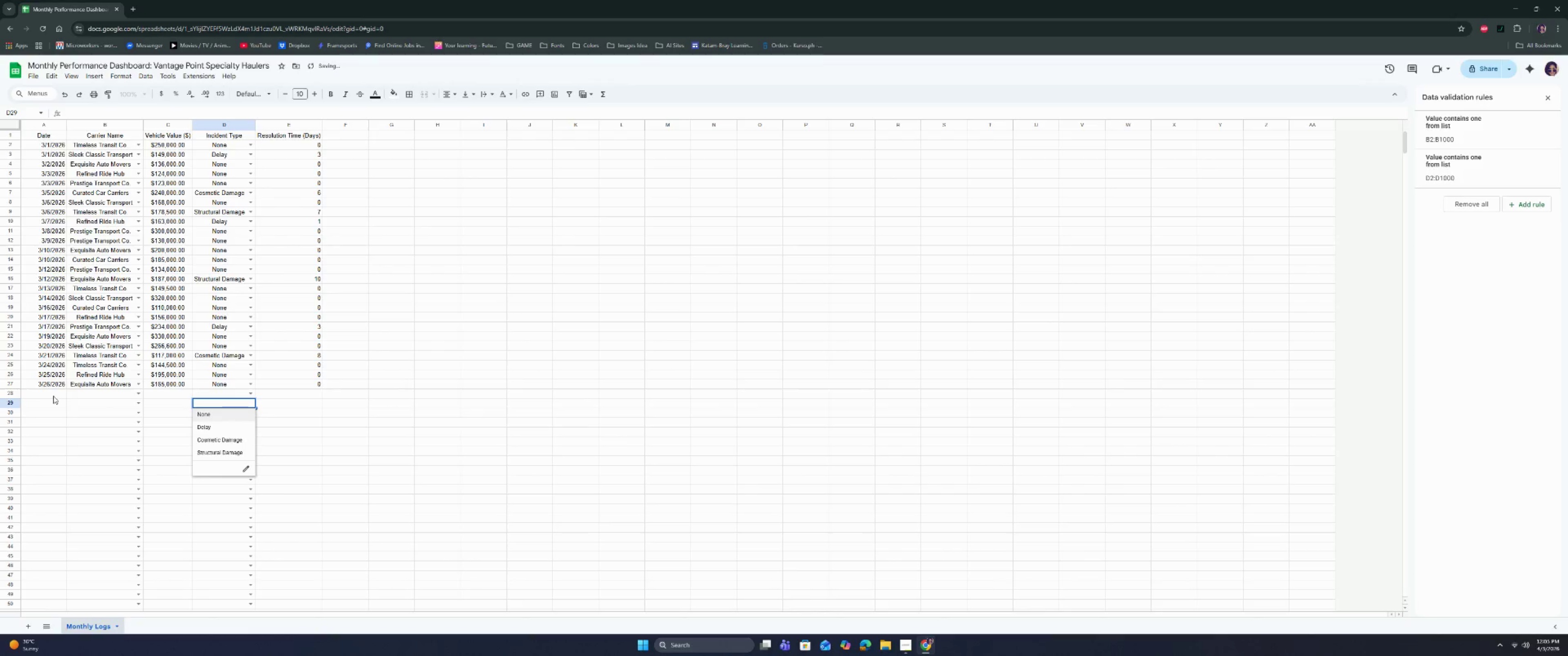 
left_click([50, 394])
 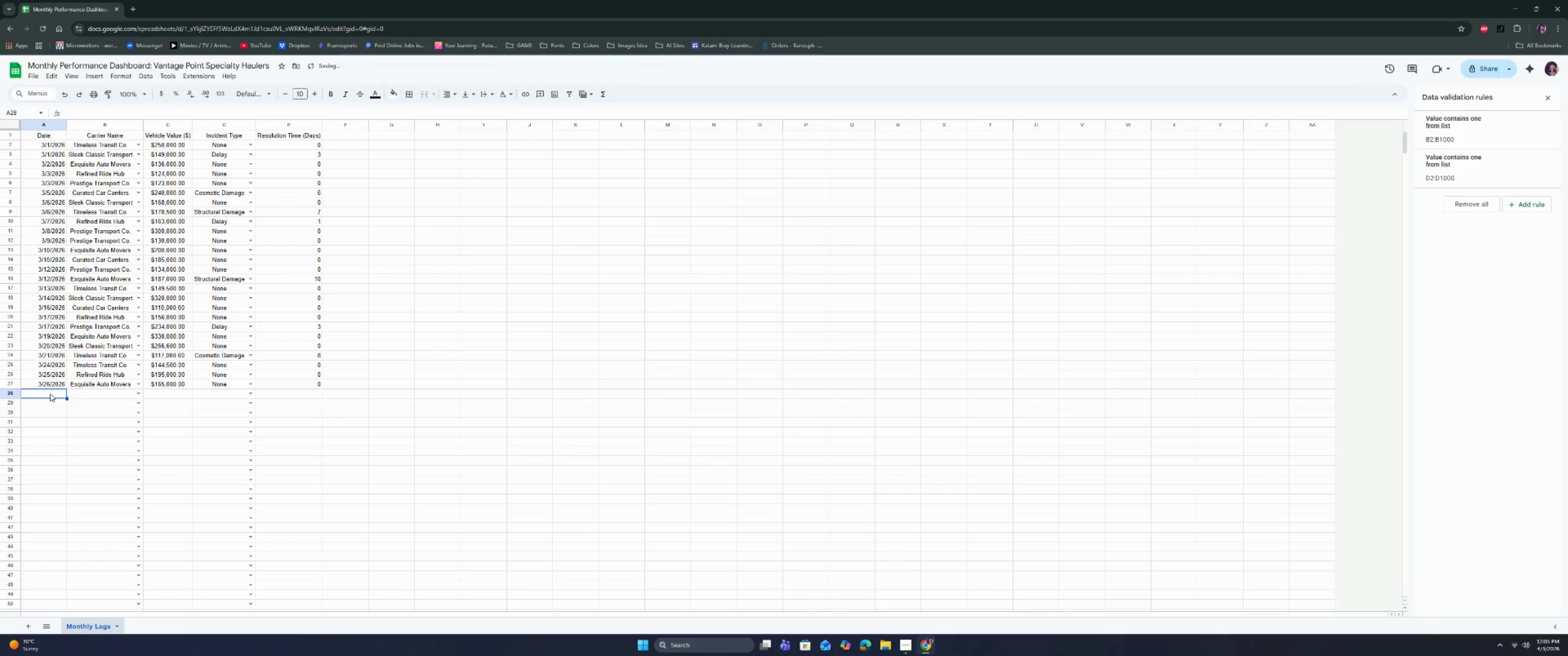 
type(3/27)
key(Tab)
 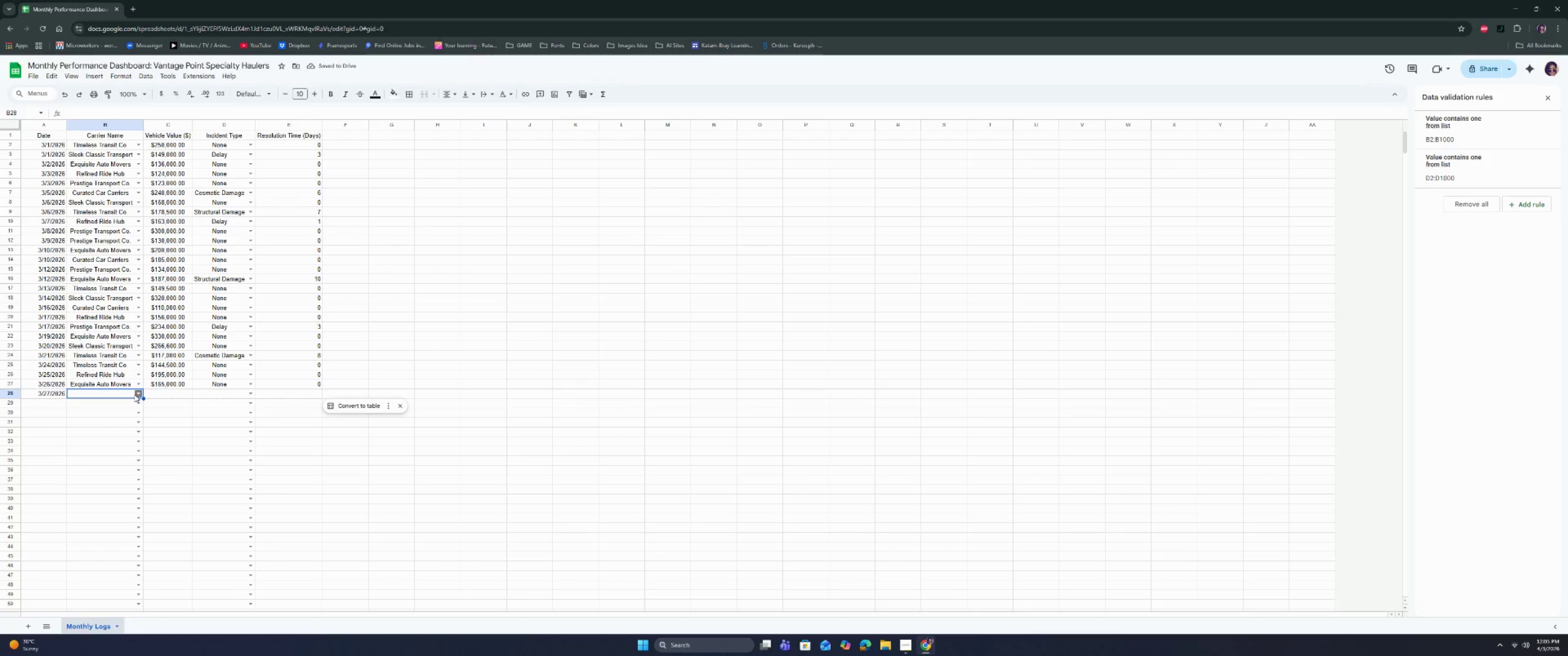 
left_click([134, 395])
 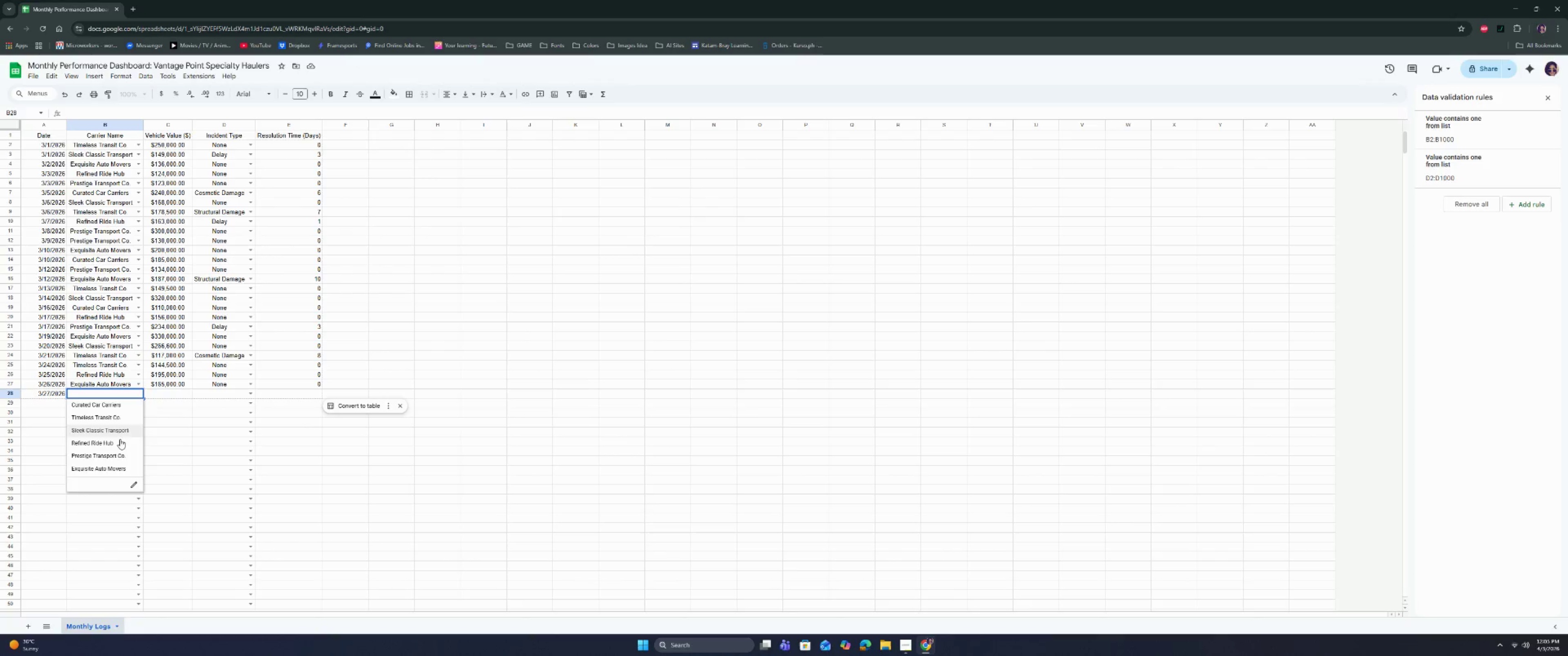 
left_click([119, 443])
 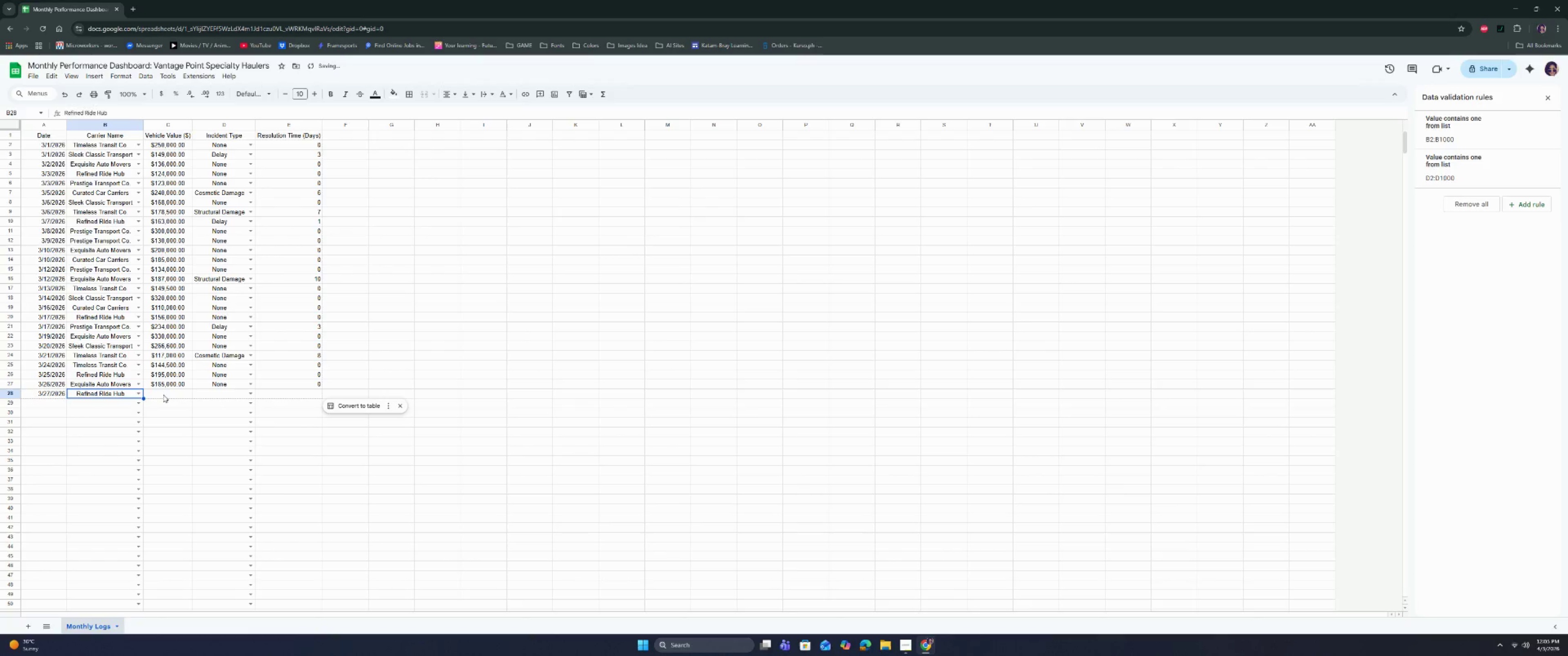 
left_click([165, 393])
 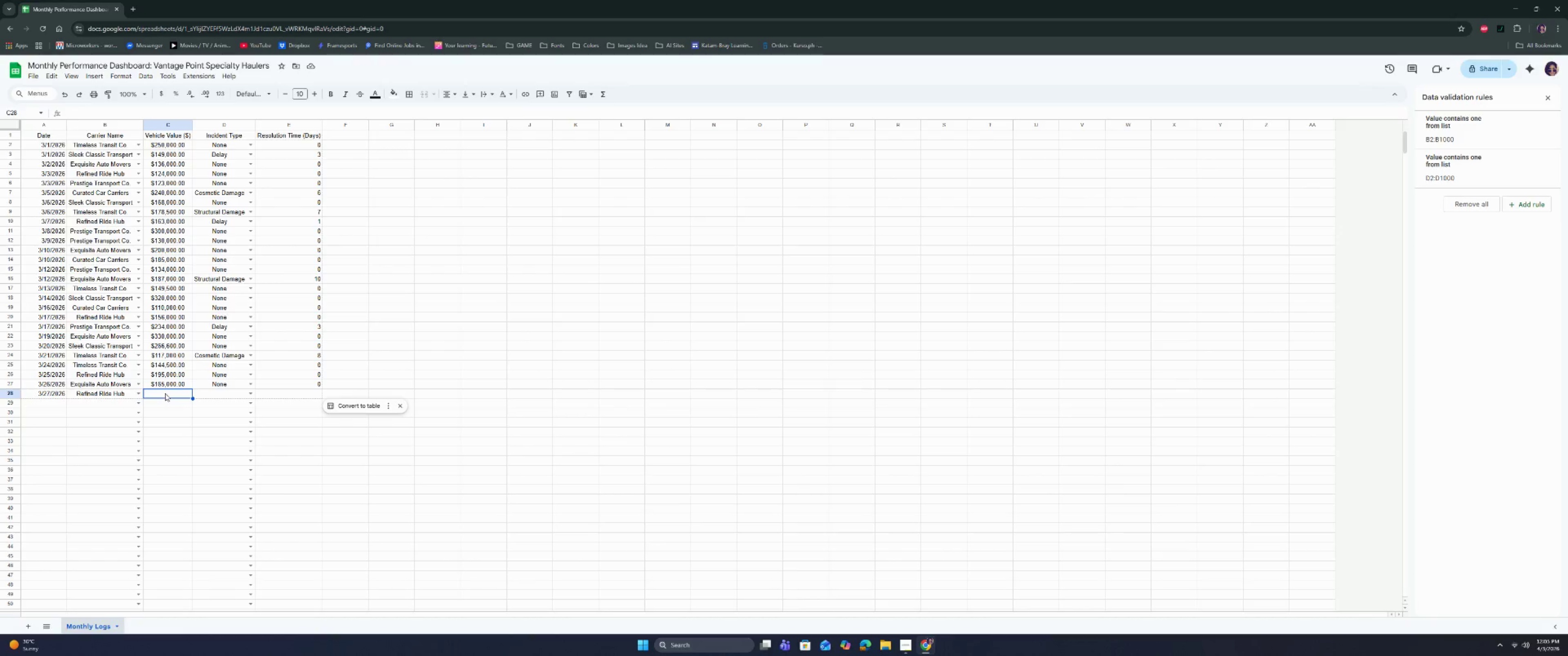 
wait(7.32)
 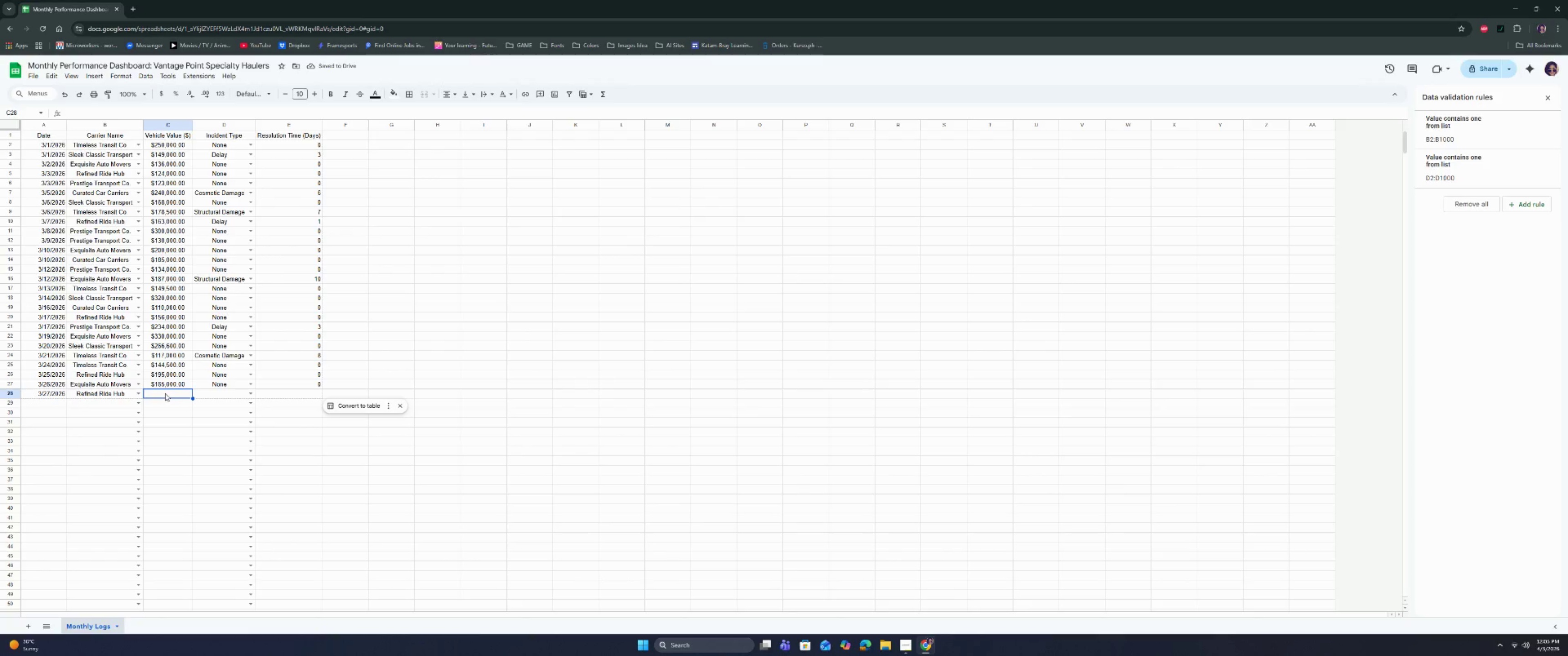 
type(100000)
key(Tab)
 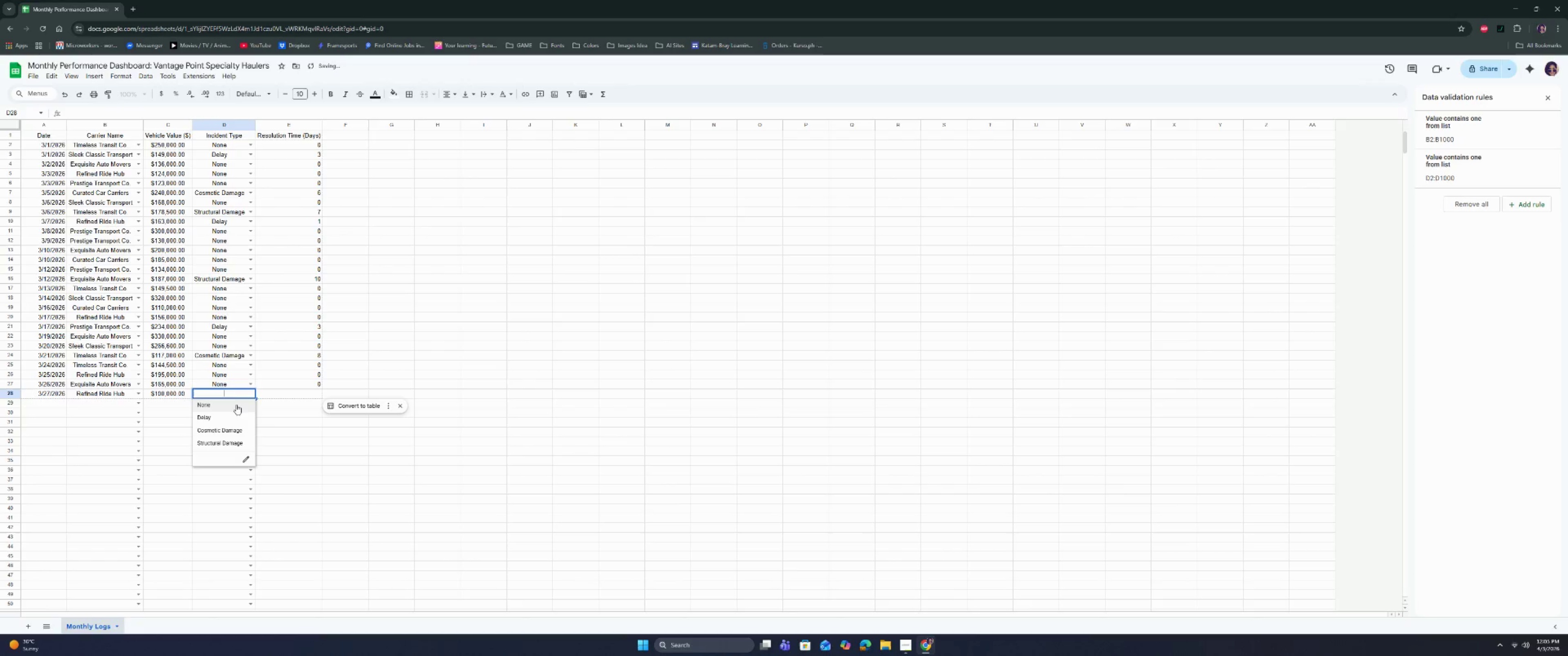 
double_click([307, 392])
 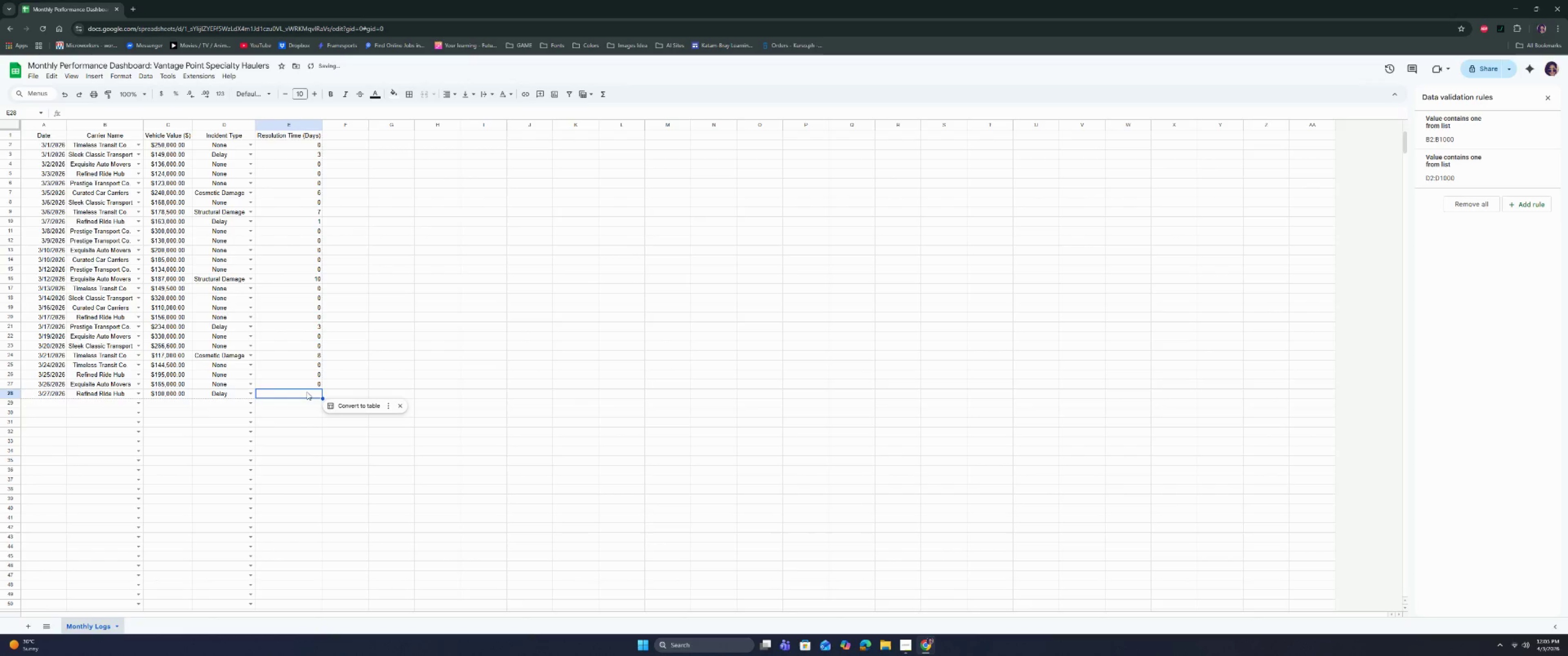 
key(2)
 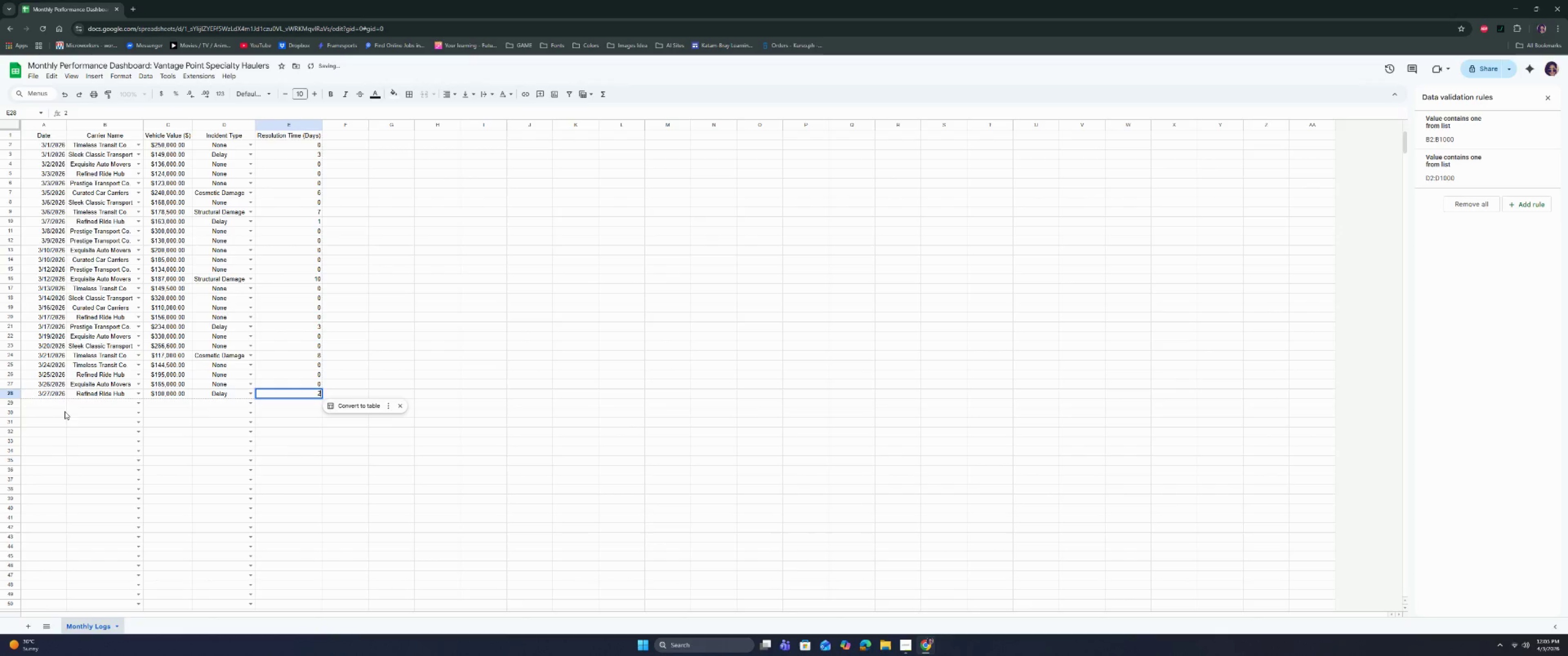 
left_click([40, 406])
 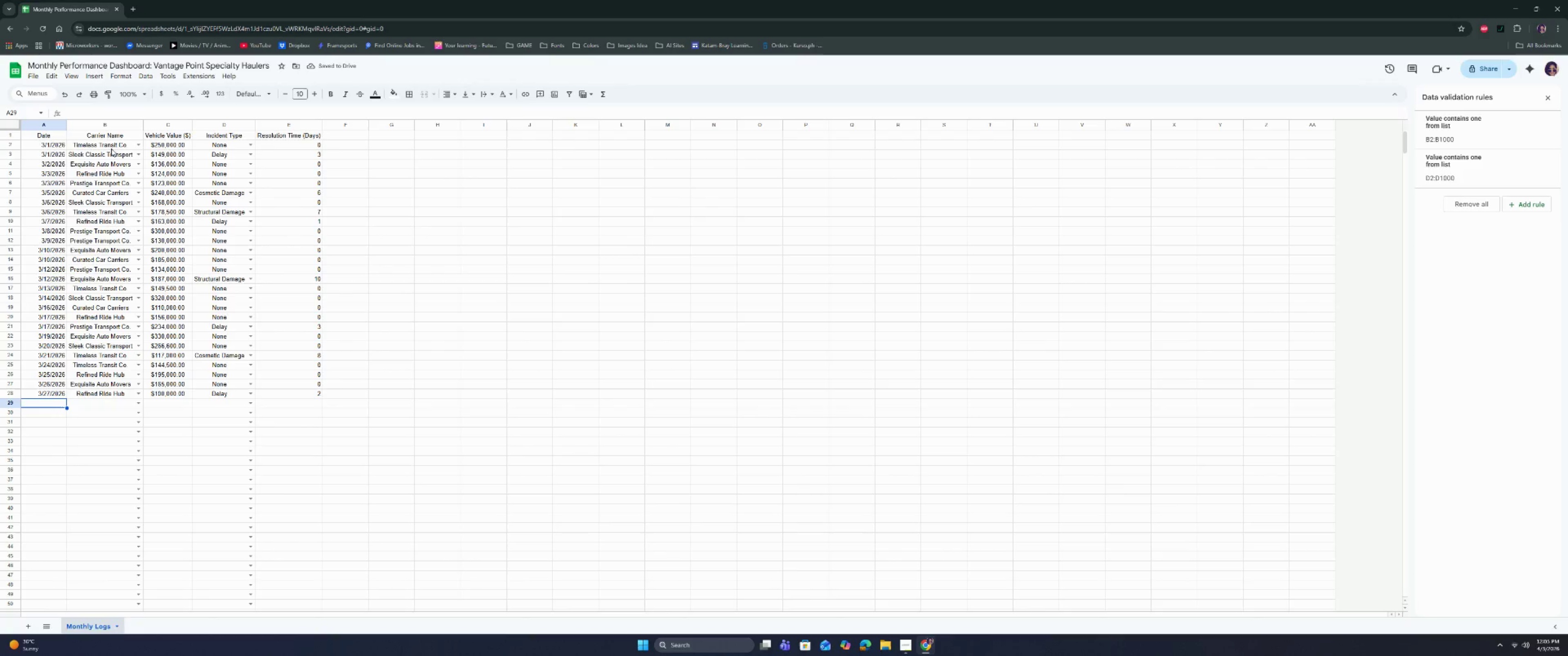 
left_click([114, 145])
 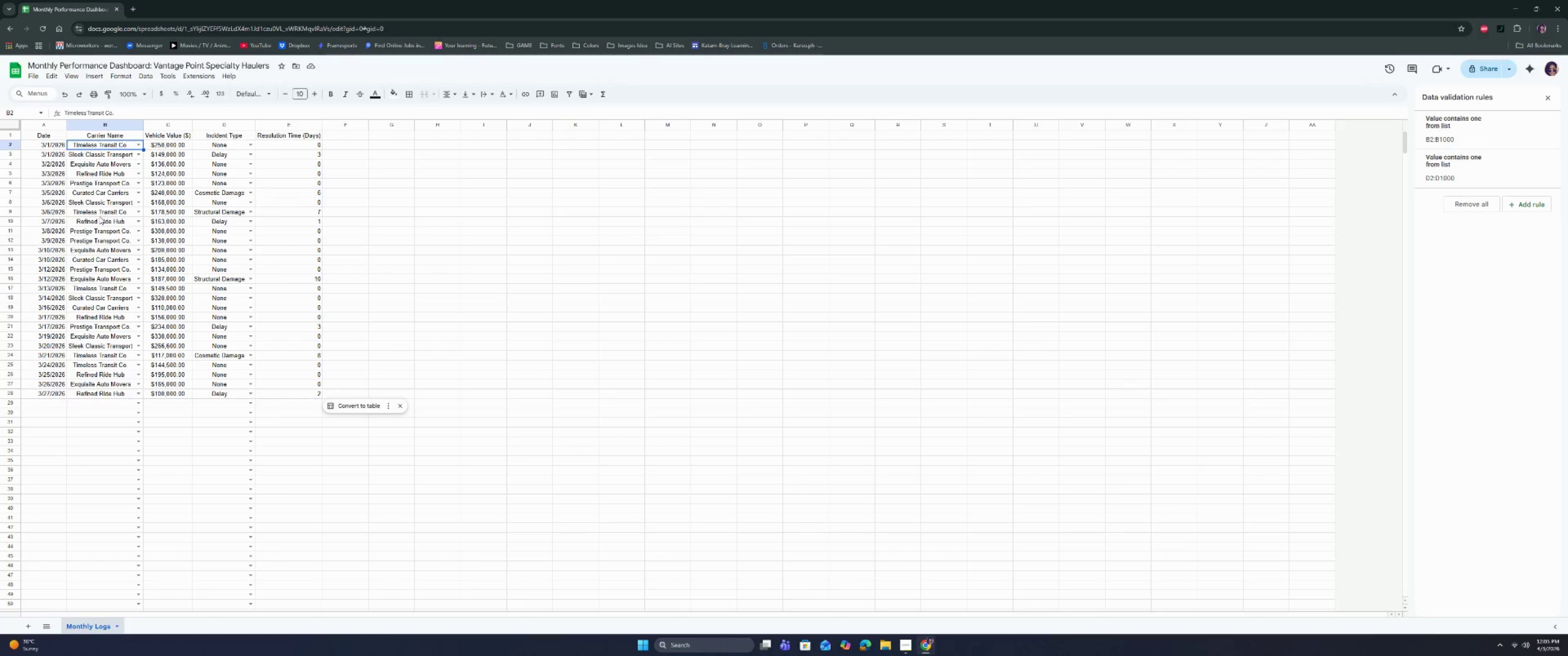 
left_click([101, 213])
 